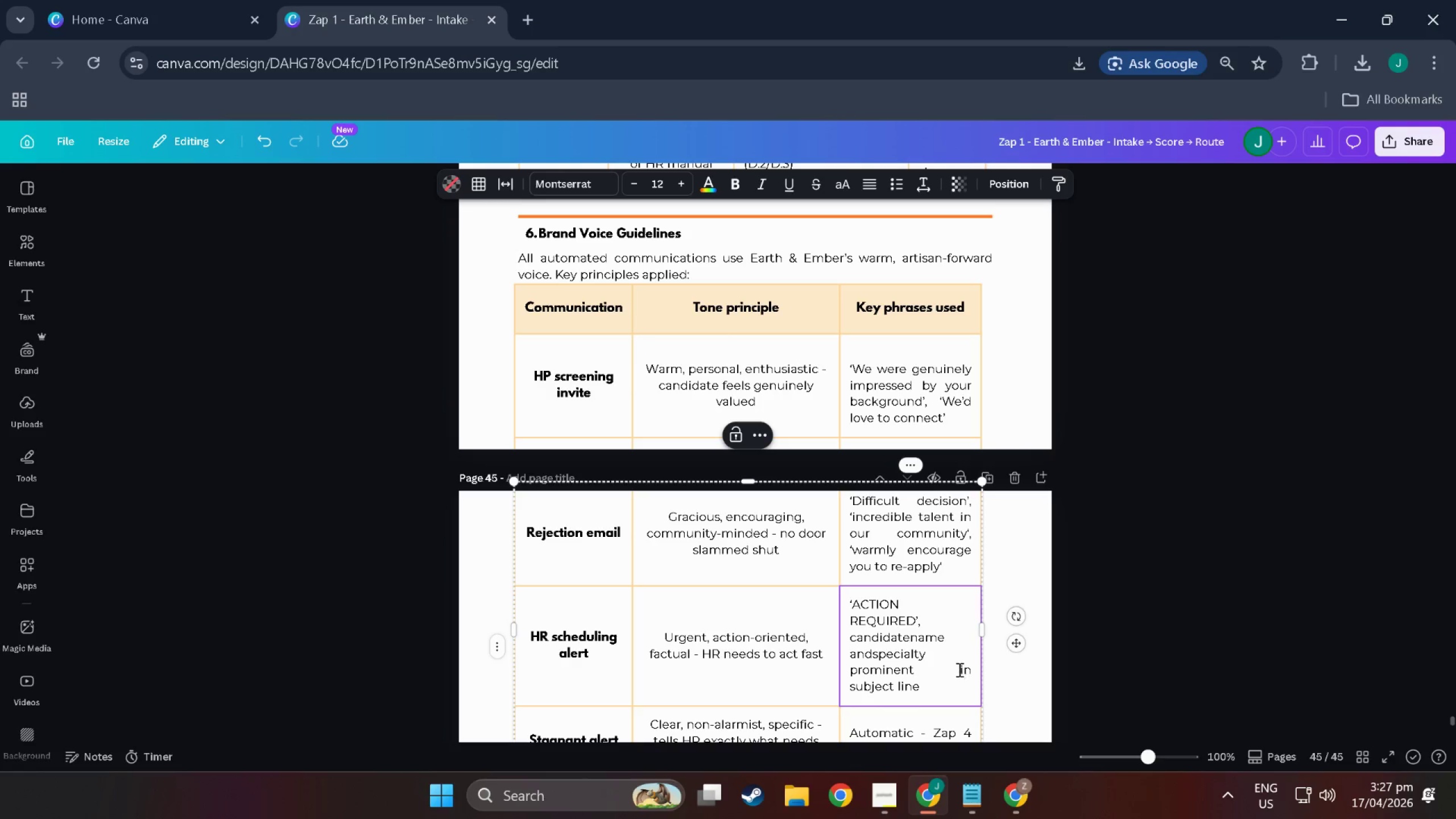 
left_click([958, 669])
 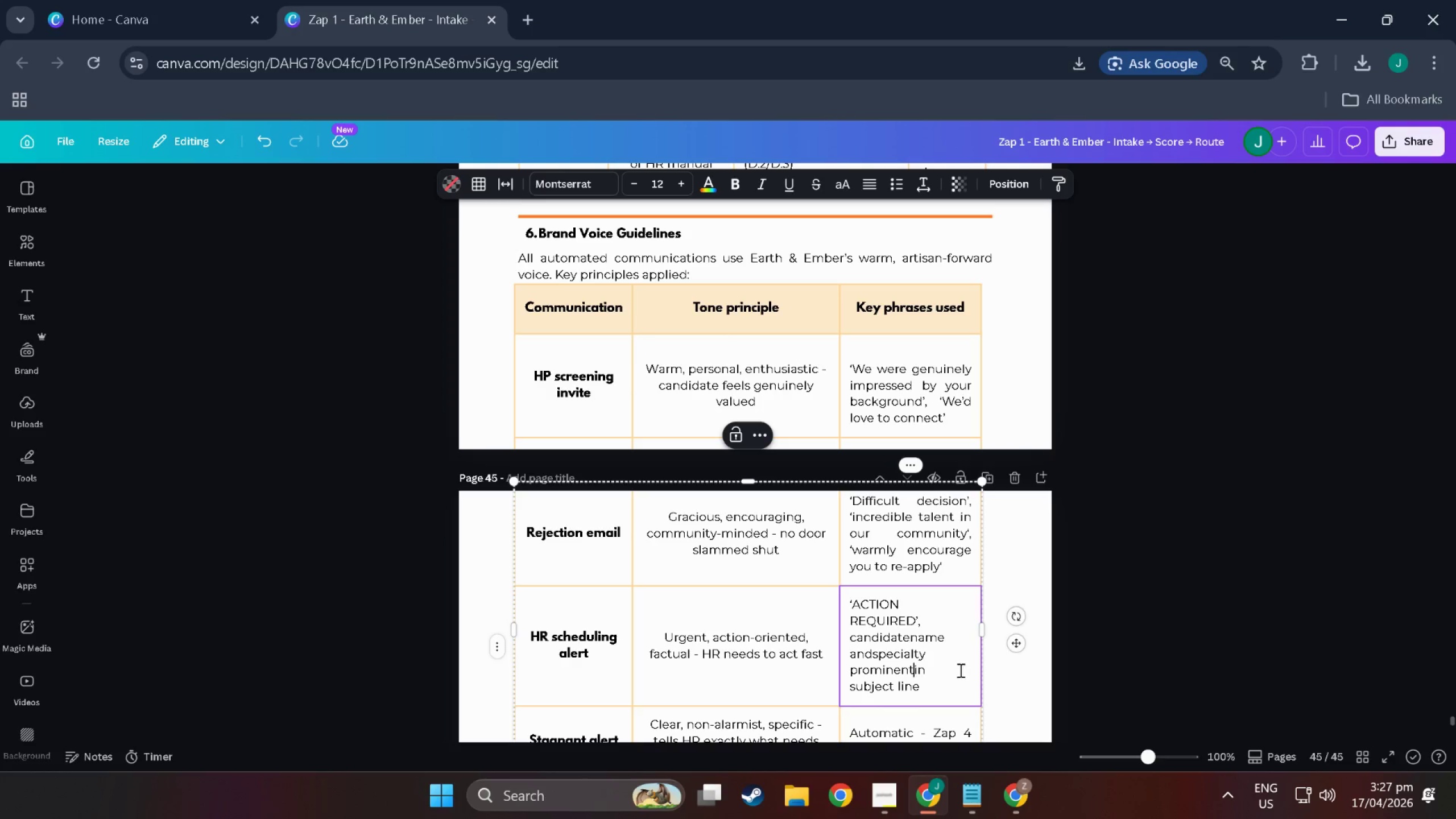 
key(Backspace)
 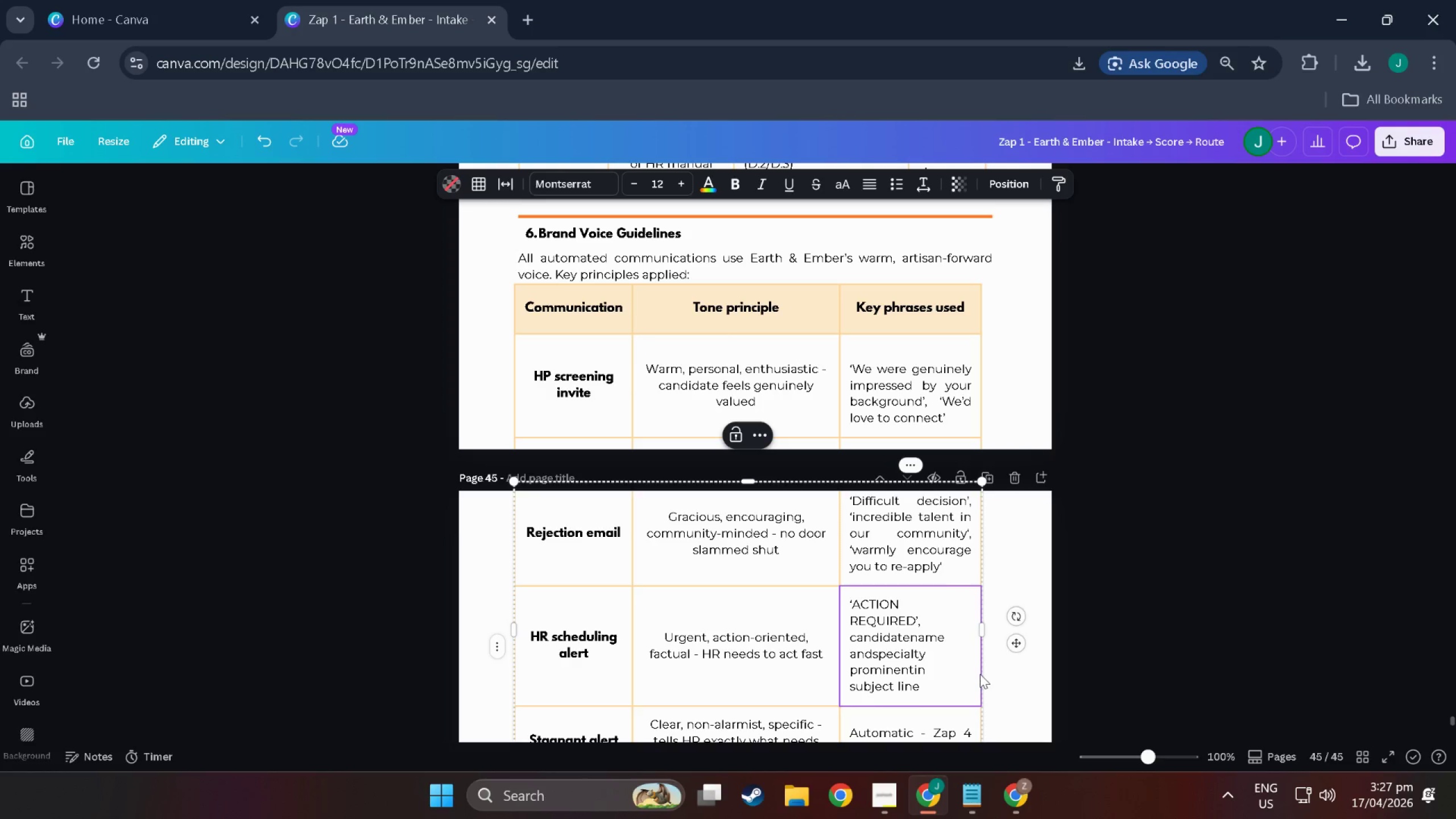 
left_click([1036, 701])
 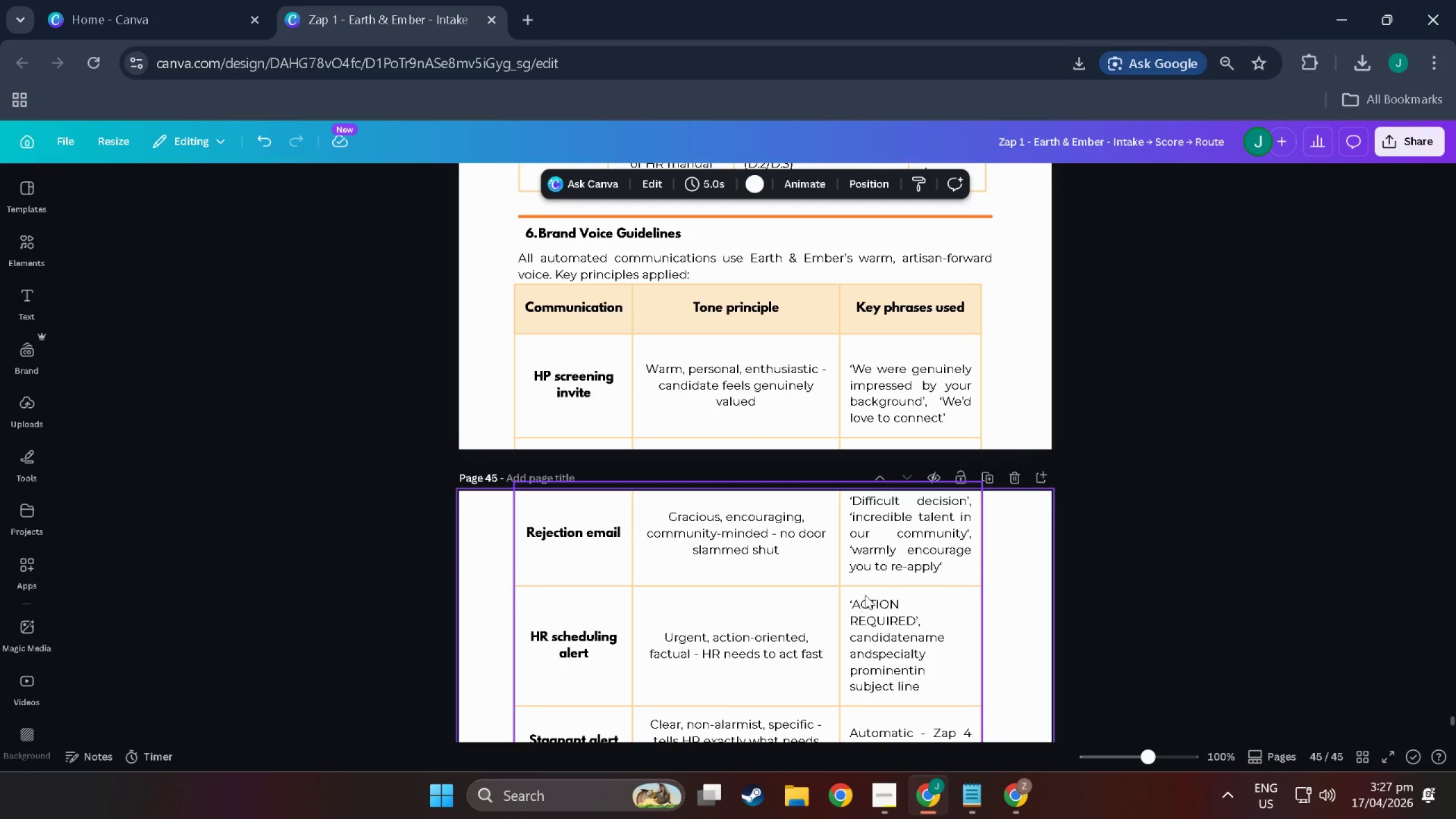 
double_click([875, 570])
 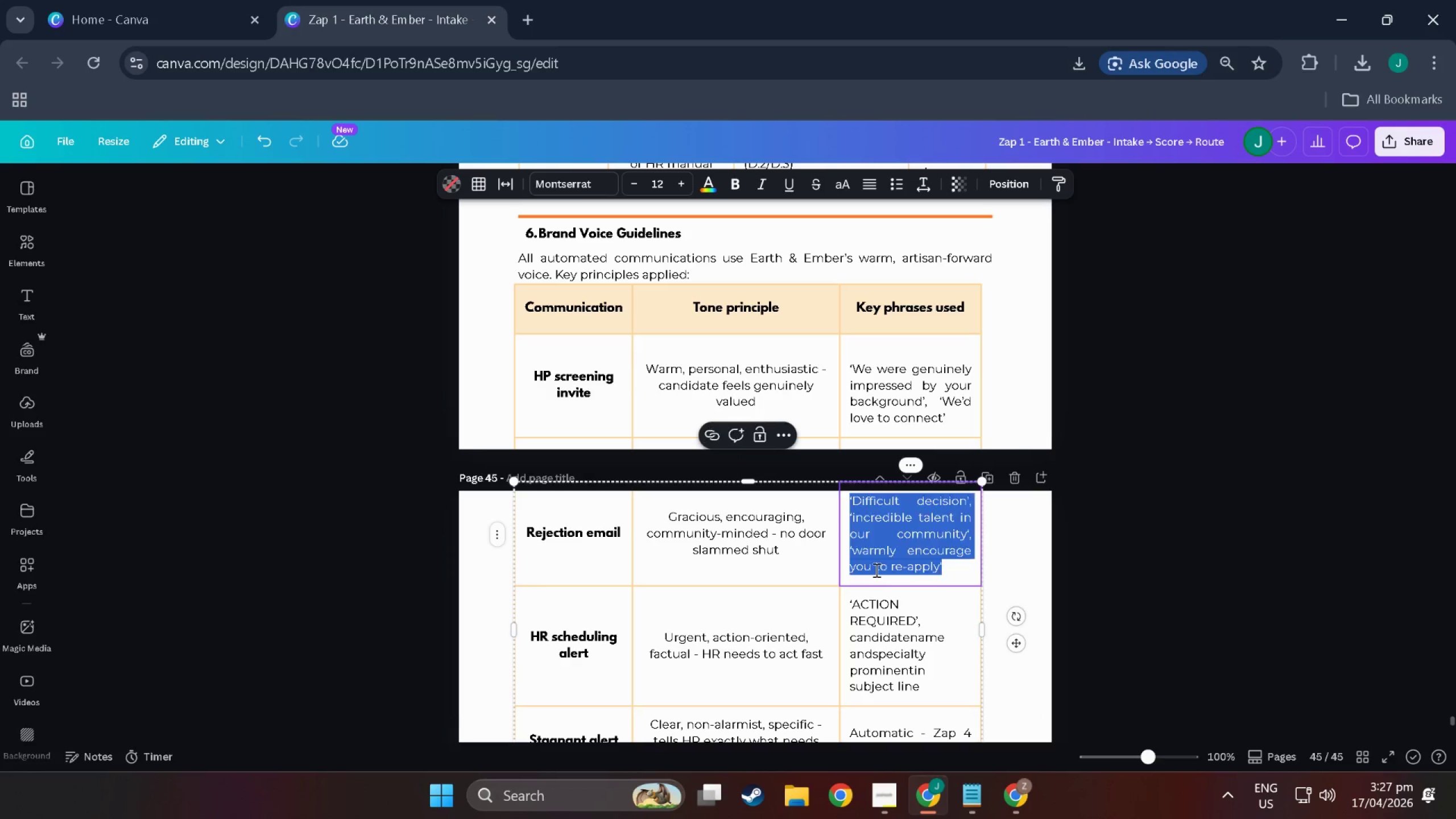 
triple_click([875, 570])
 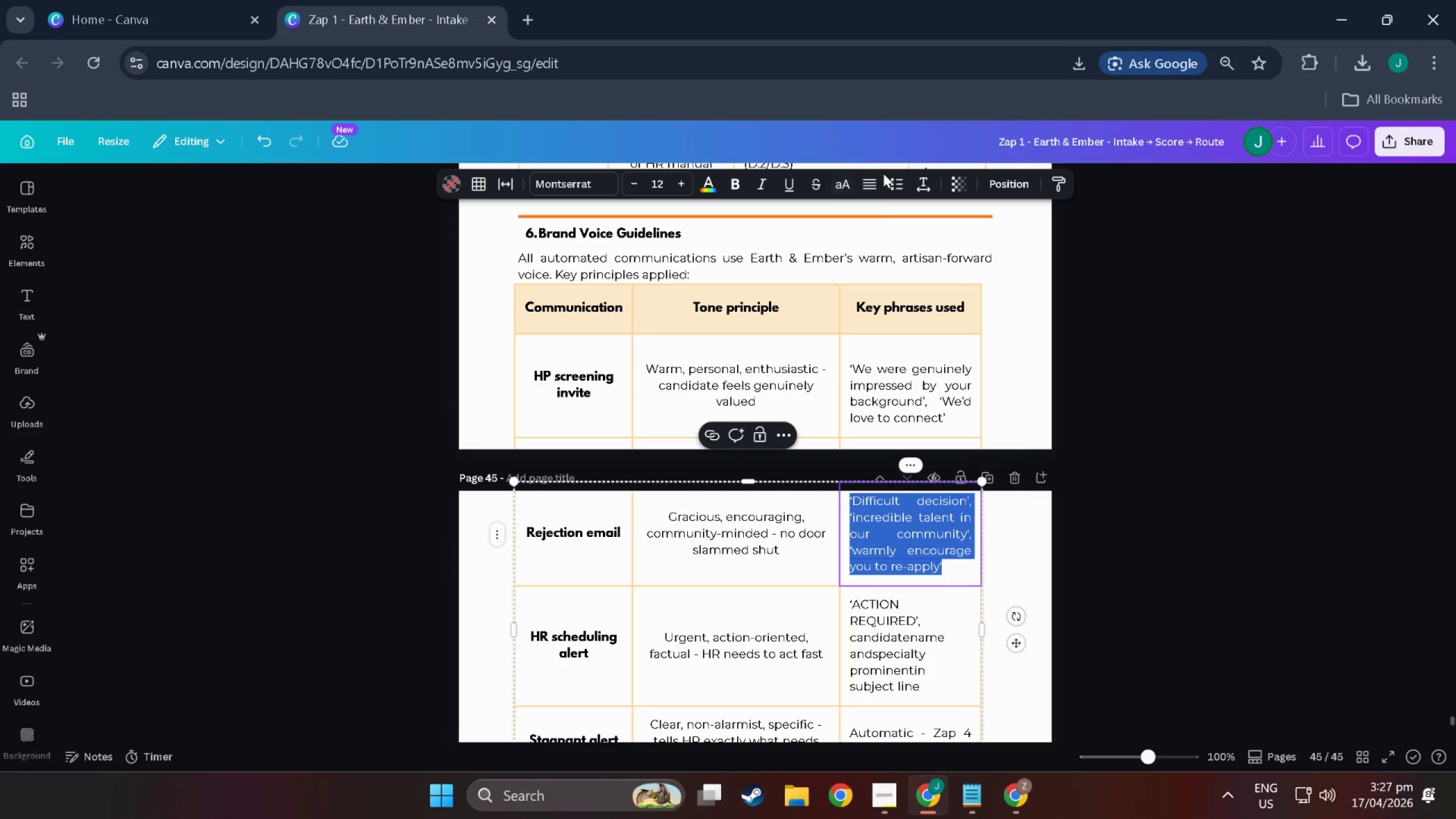 
mouse_move([878, 204])
 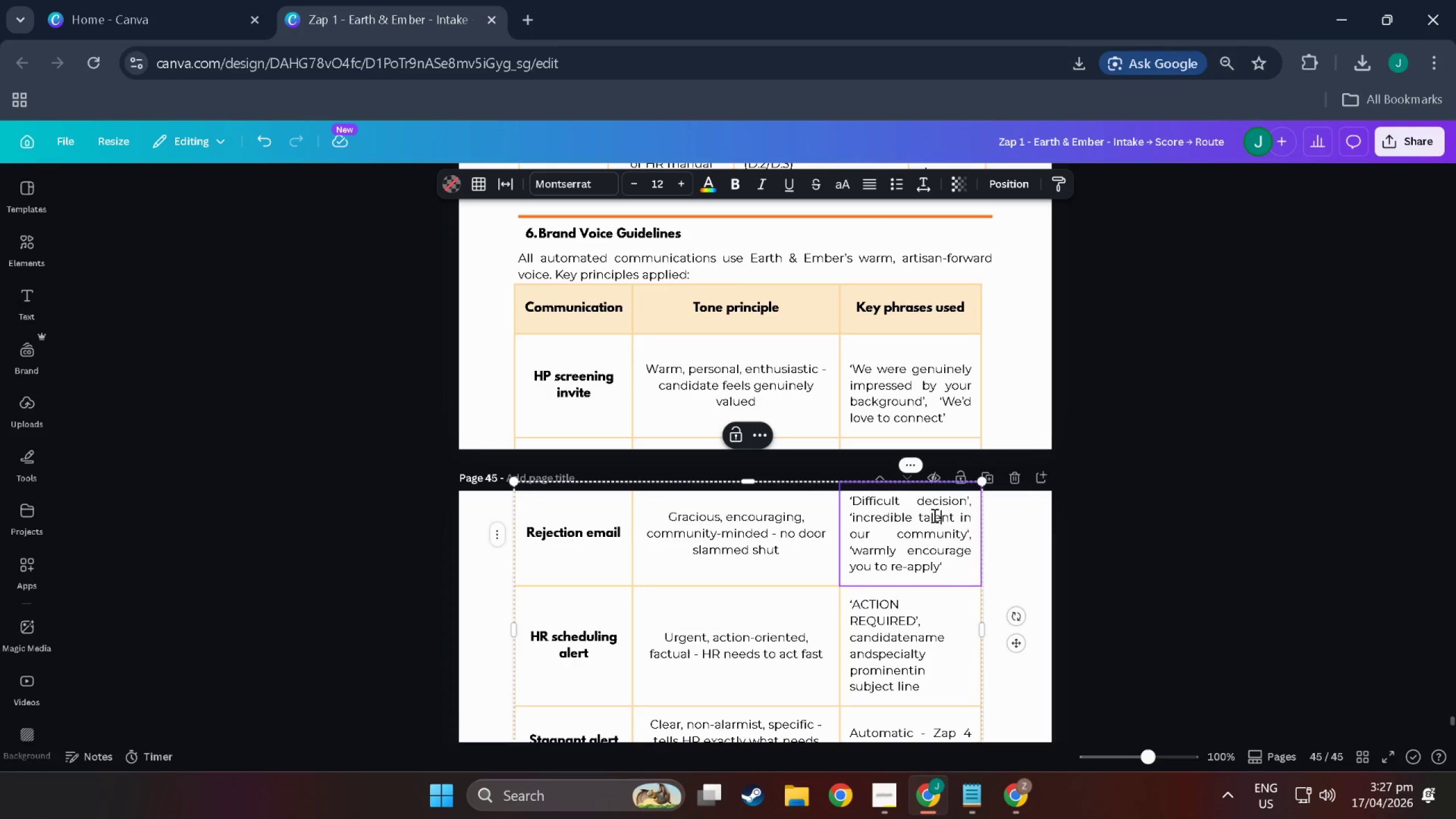 
double_click([909, 489])
 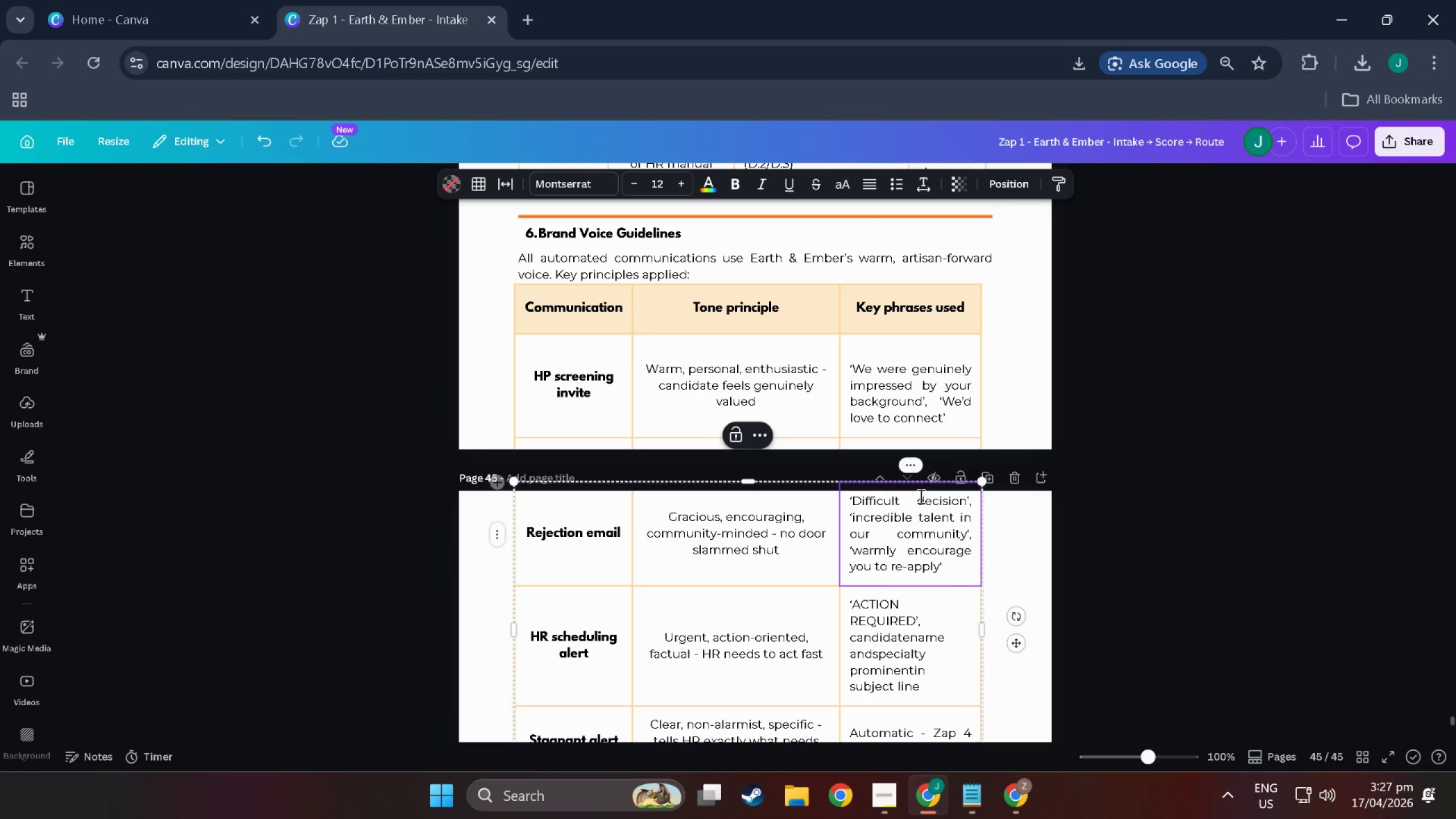 
triple_click([920, 496])
 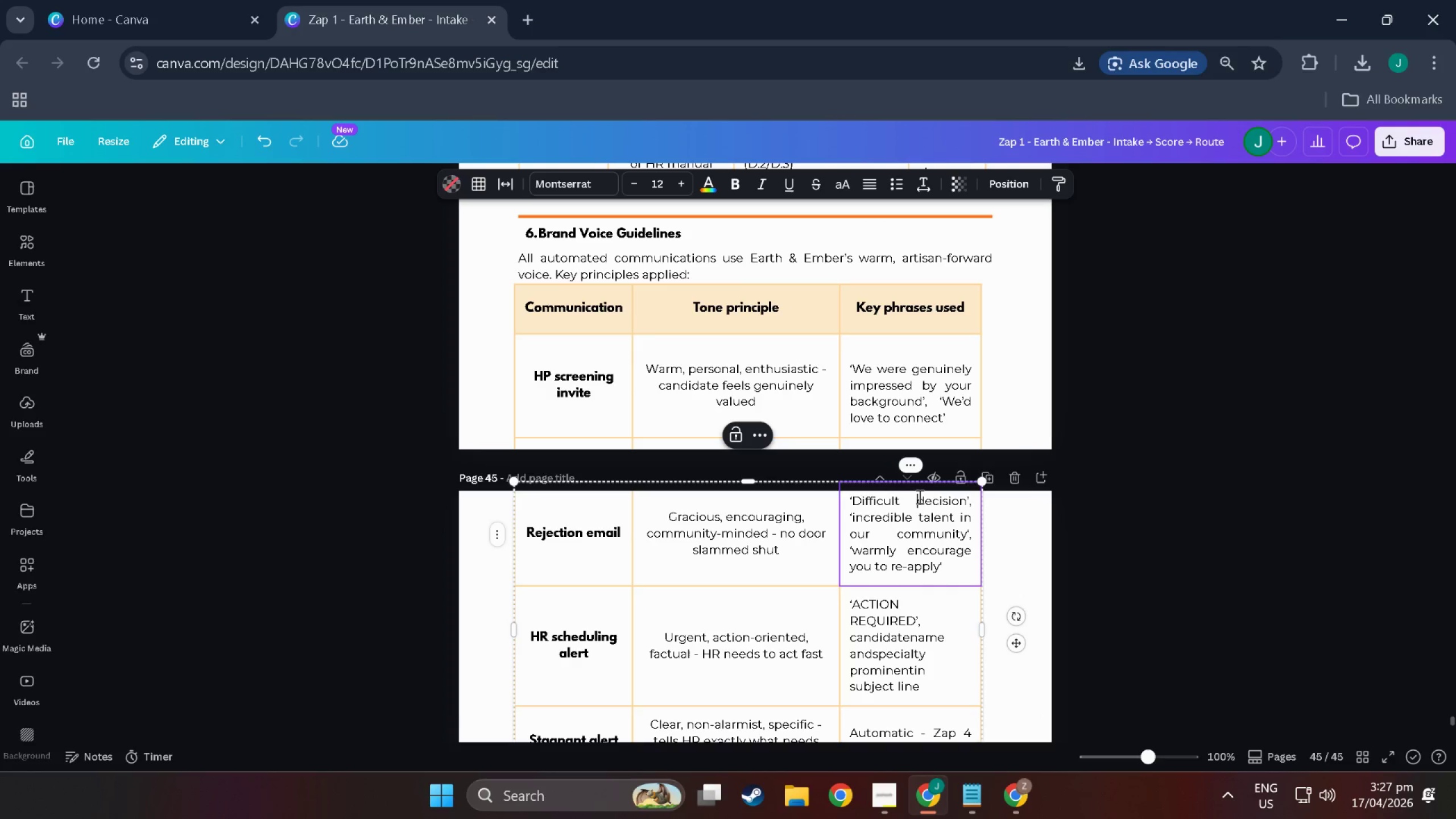 
triple_click([918, 497])
 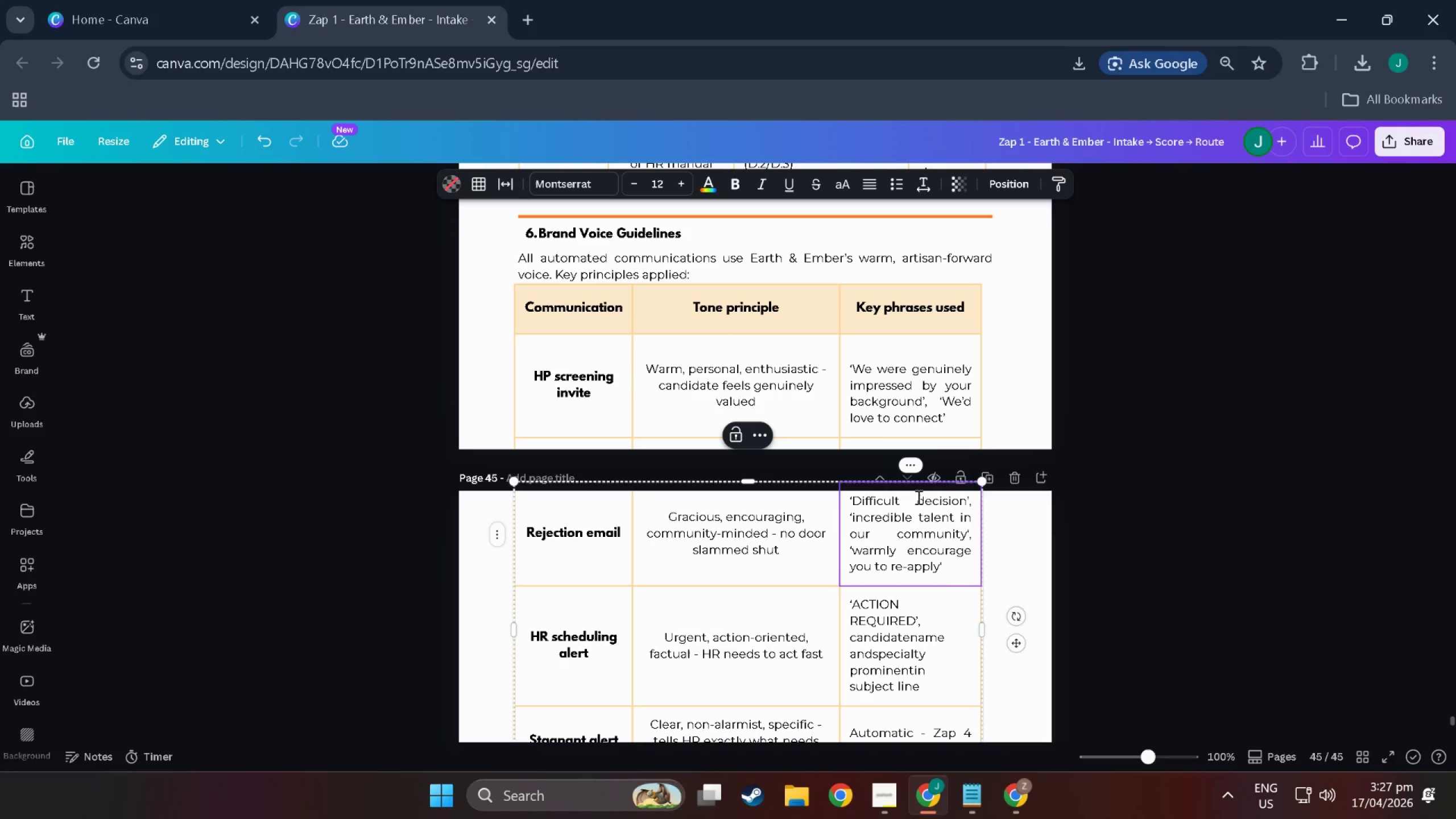 
key(Backspace)
 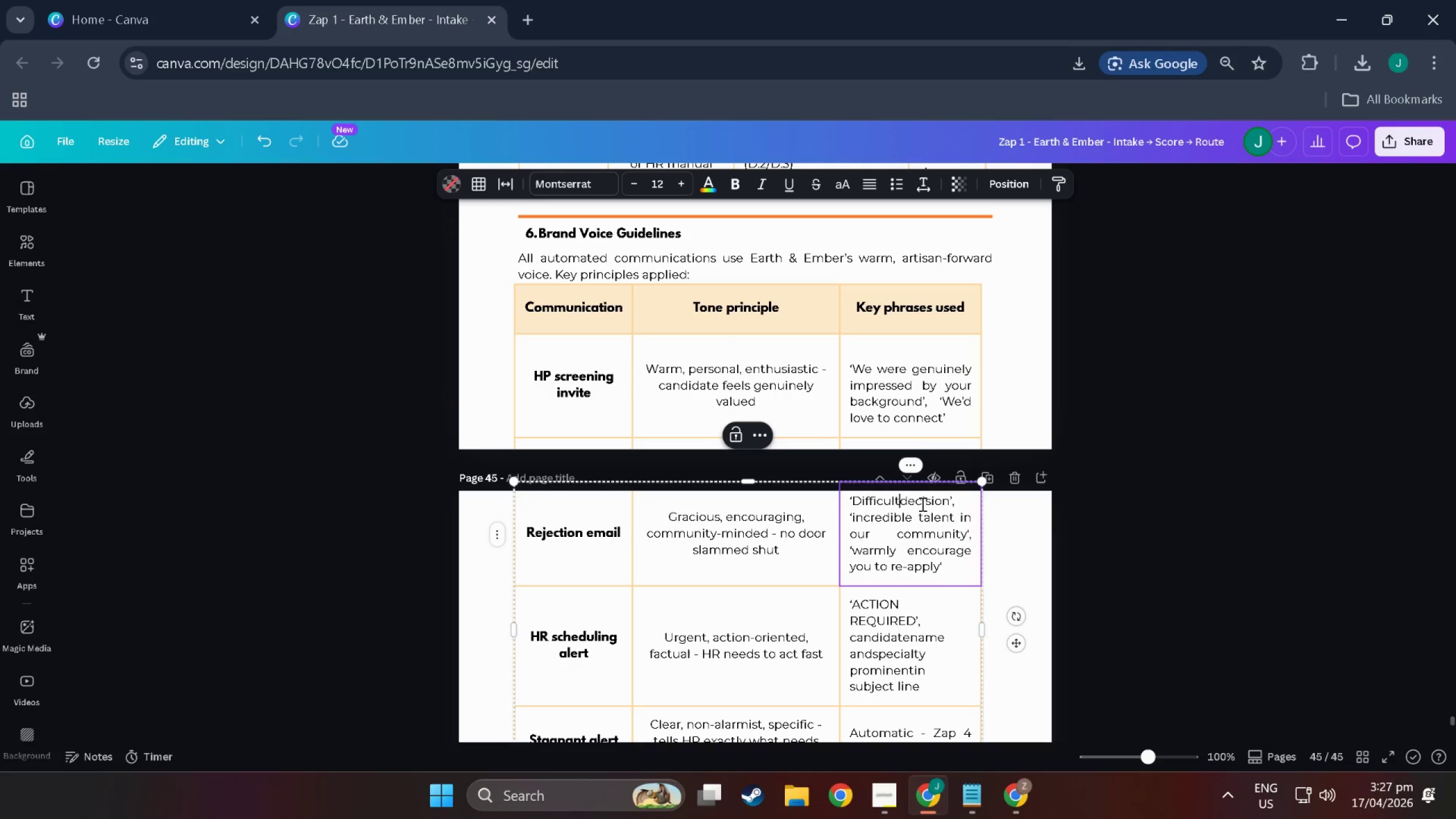 
key(Space)
 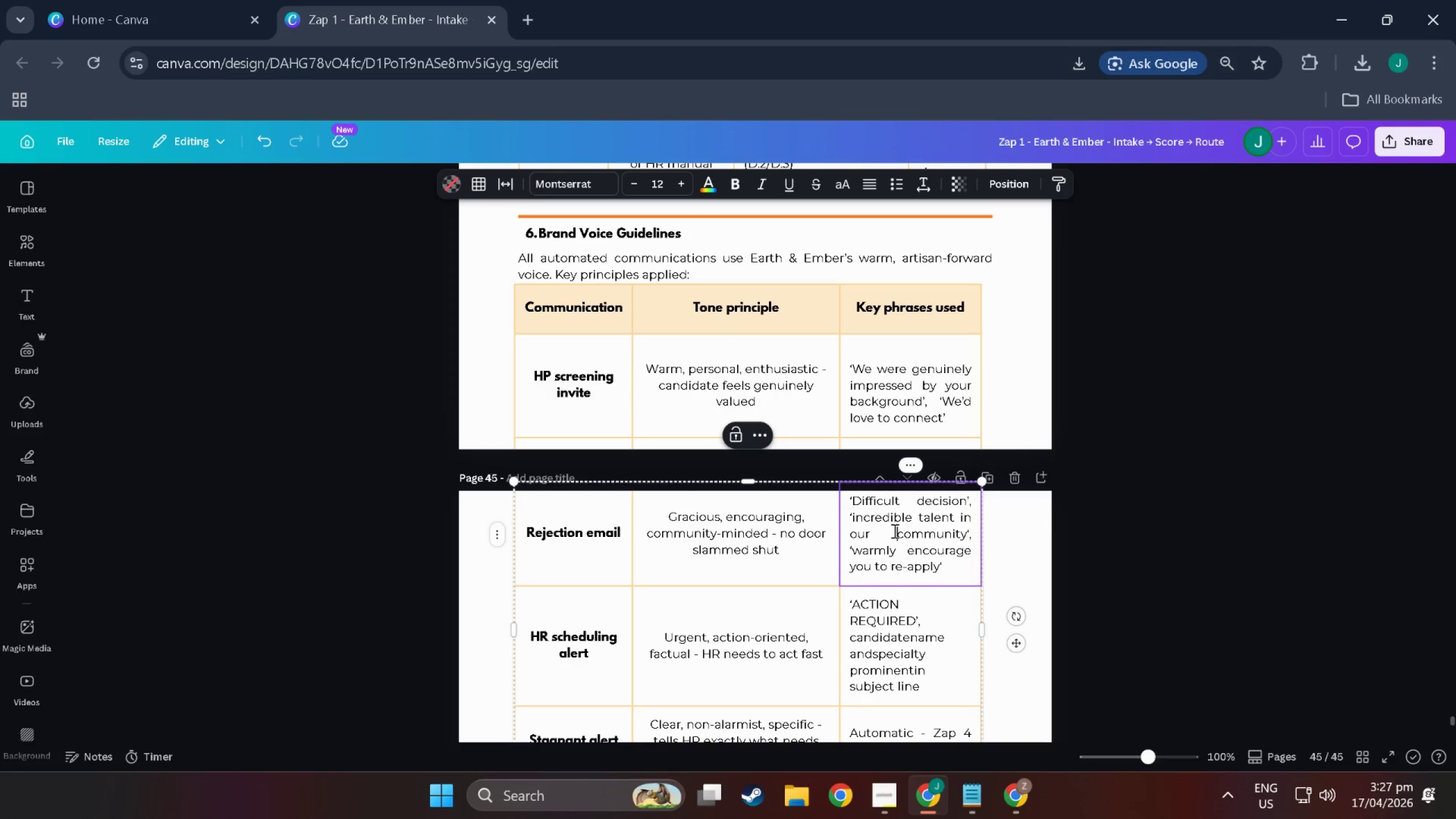 
double_click([882, 532])
 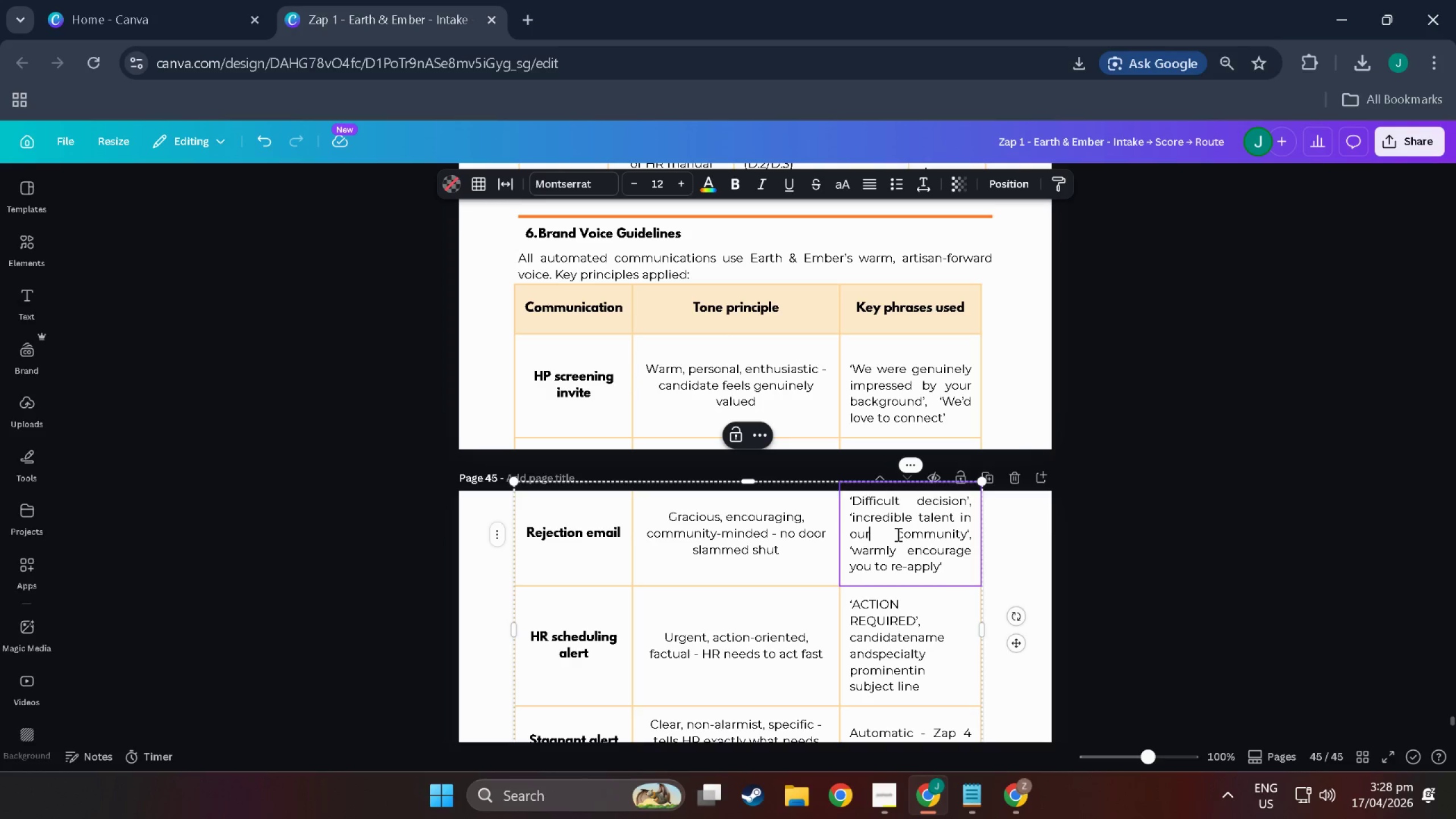 
left_click([897, 534])
 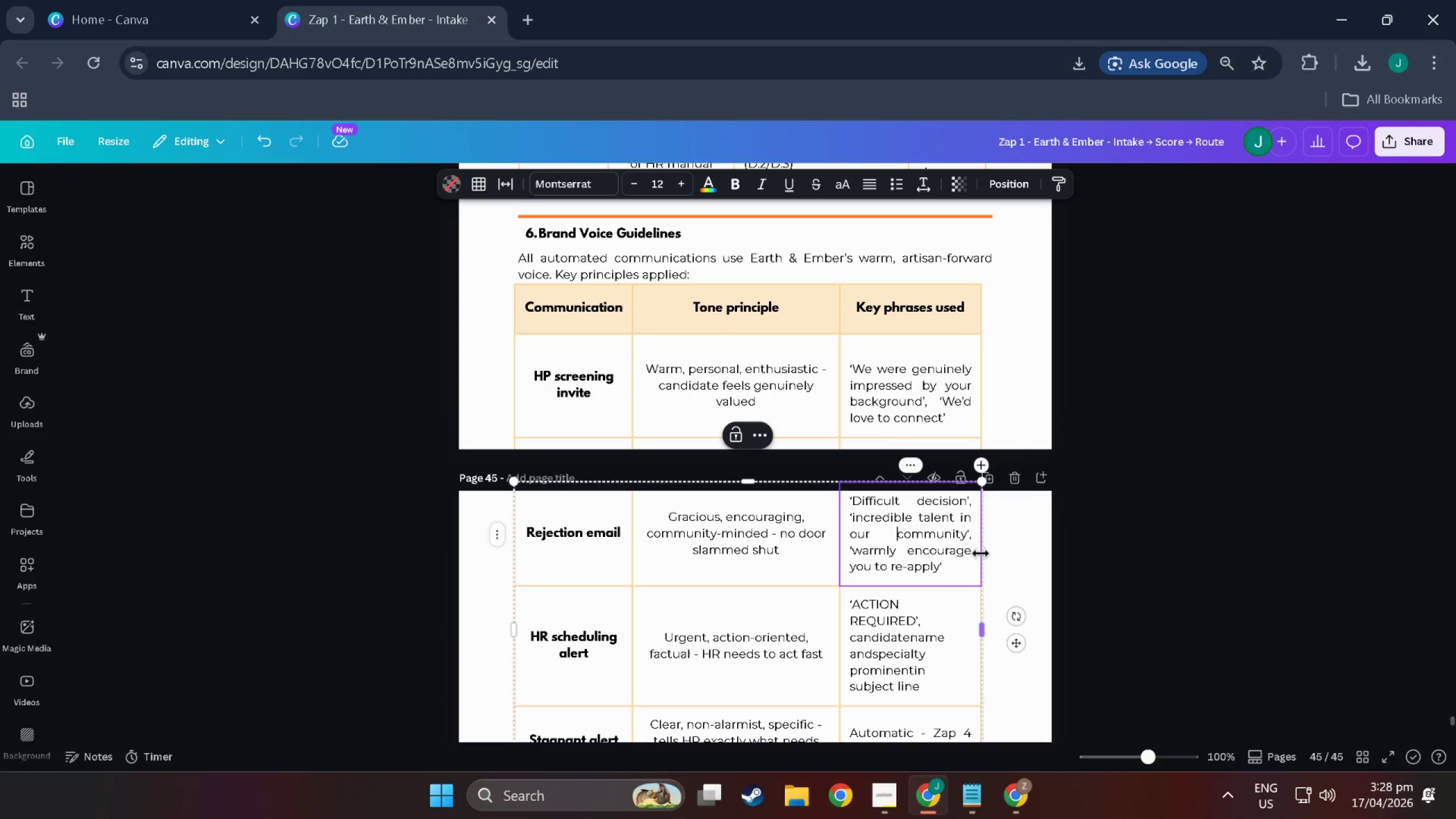 
left_click_drag(start_coordinate=[983, 553], to_coordinate=[1031, 563])
 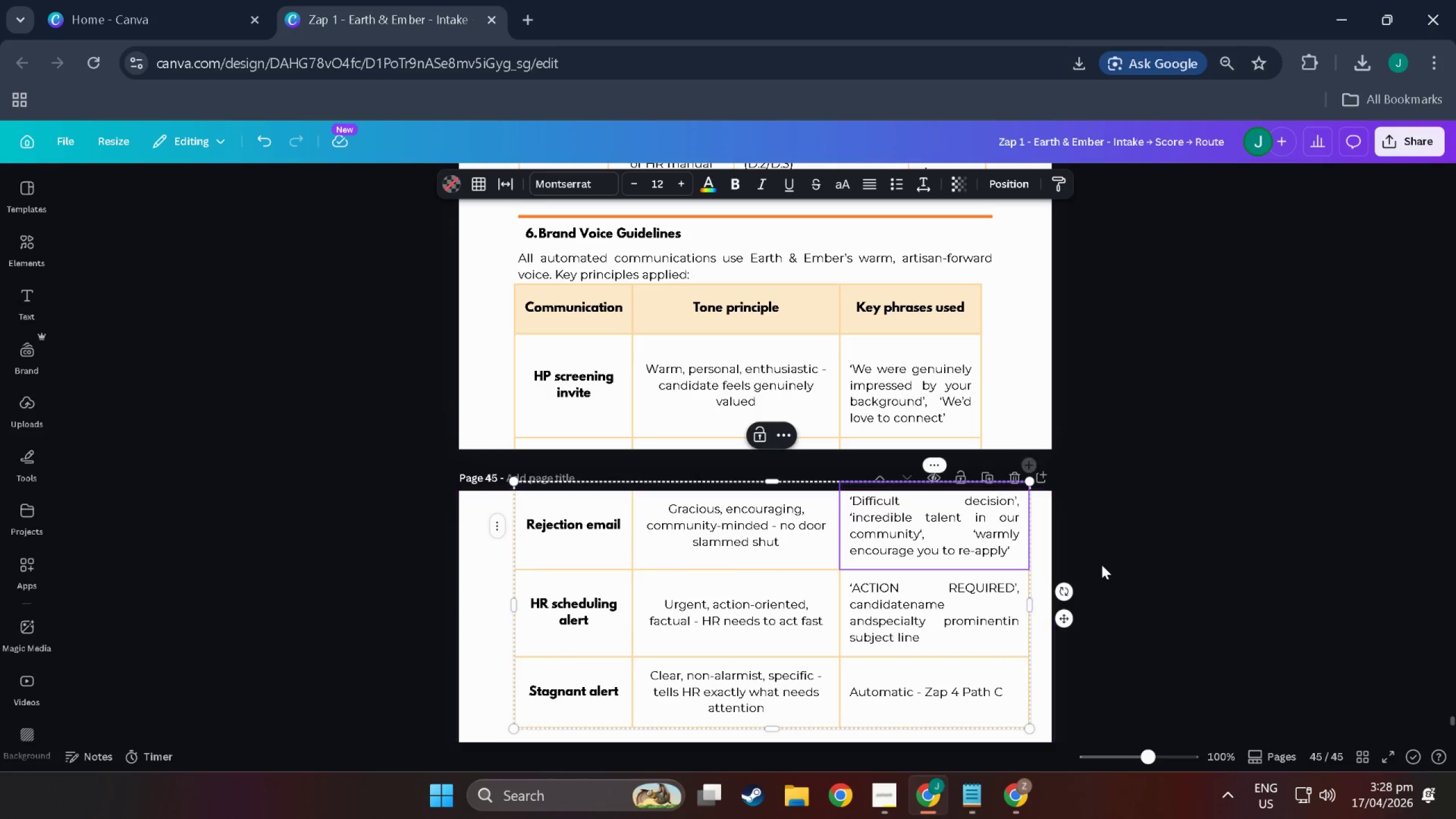 
left_click([1102, 565])
 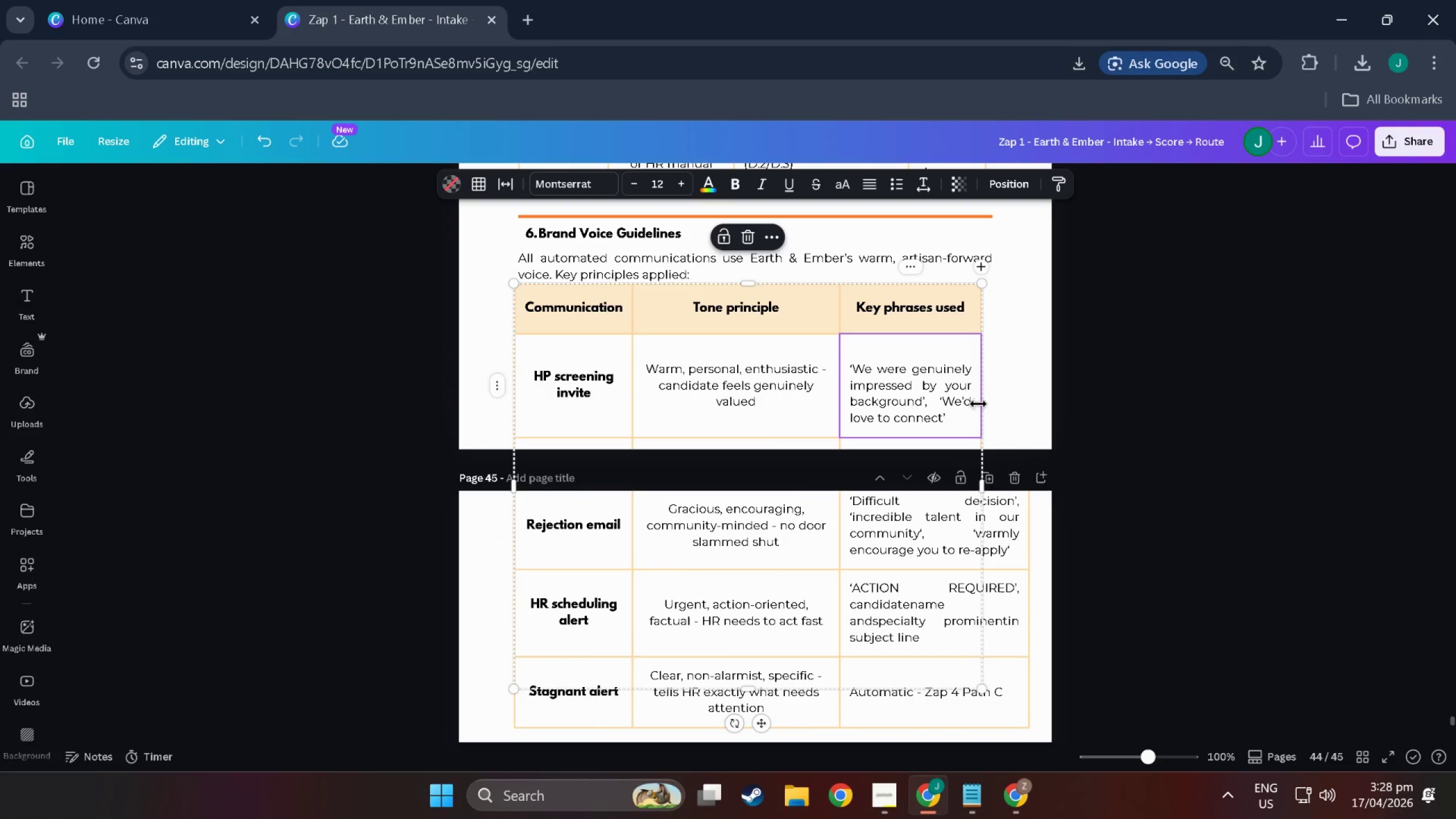 
left_click_drag(start_coordinate=[982, 405], to_coordinate=[1030, 414])
 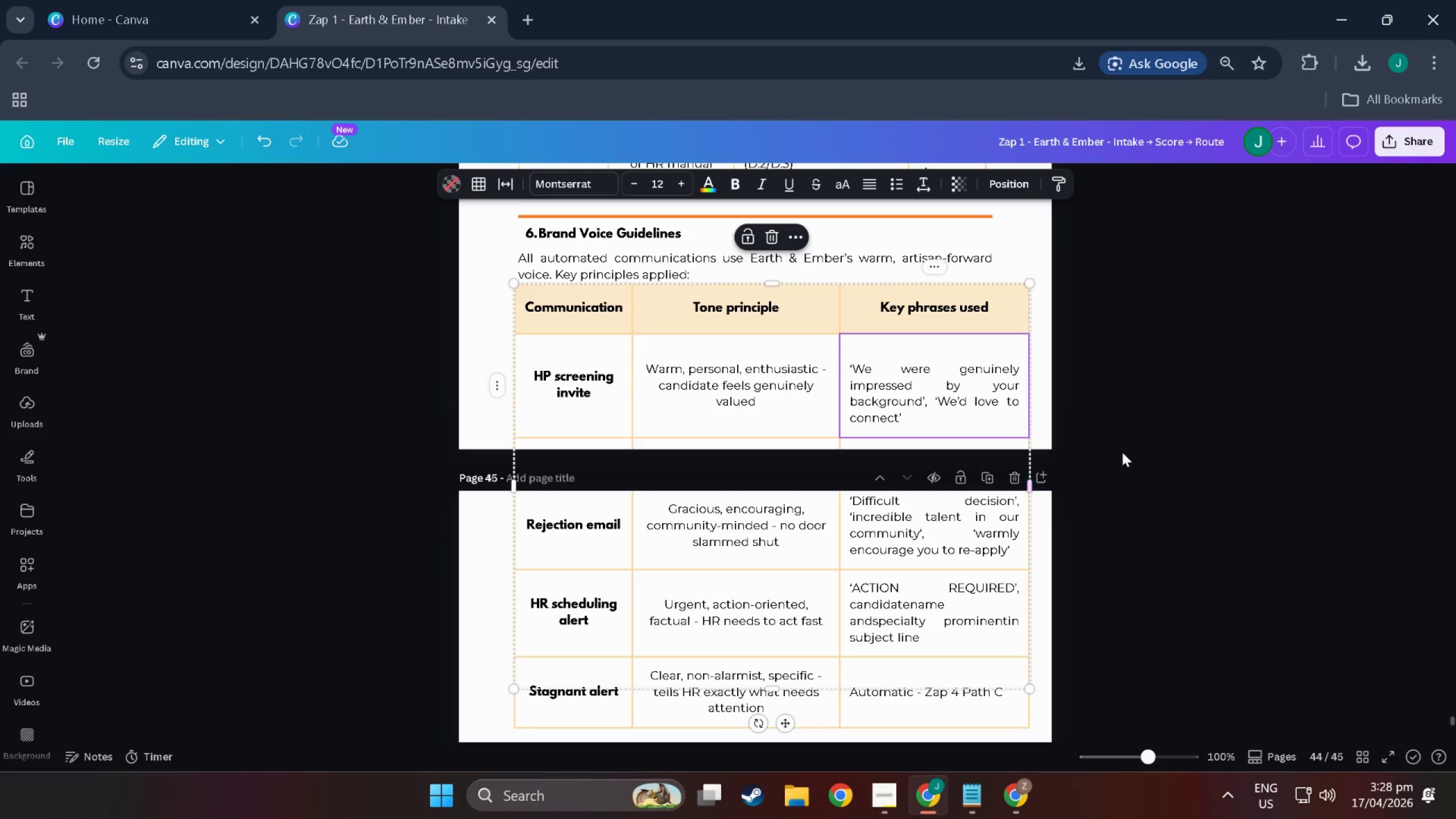 
left_click([1122, 452])
 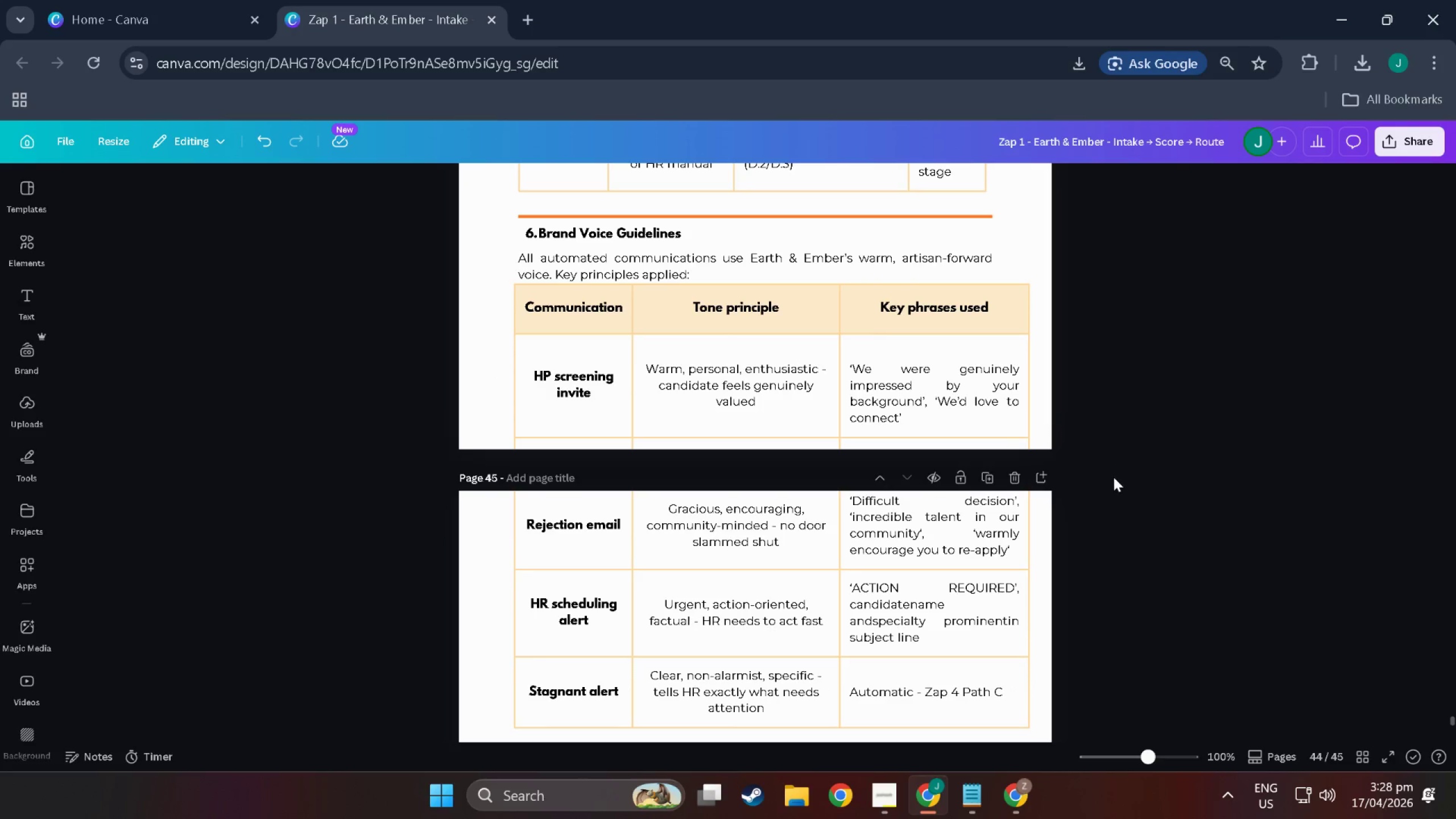 
scroll: coordinate [1114, 477], scroll_direction: down, amount: 3.0
 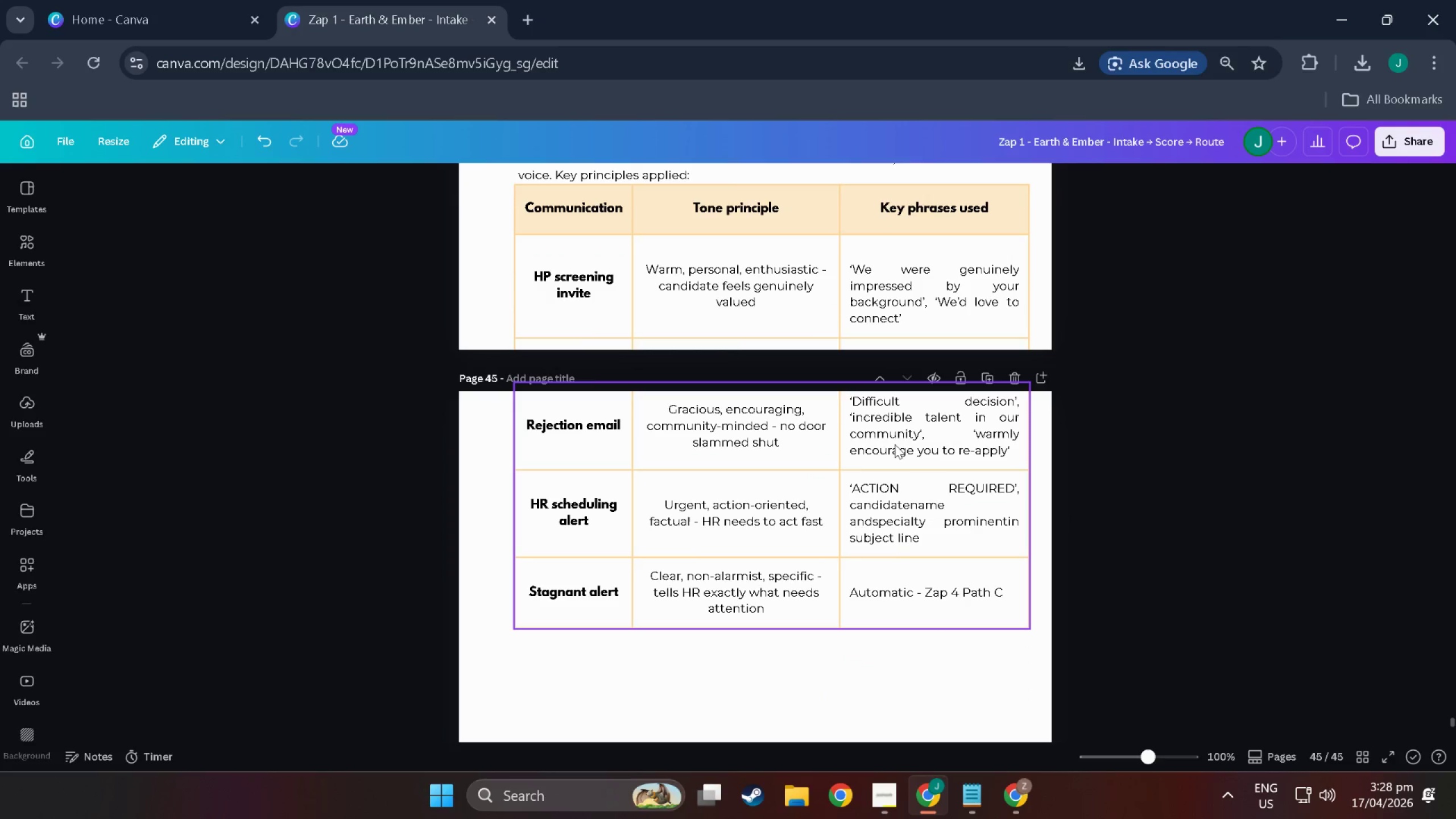 
double_click([945, 432])
 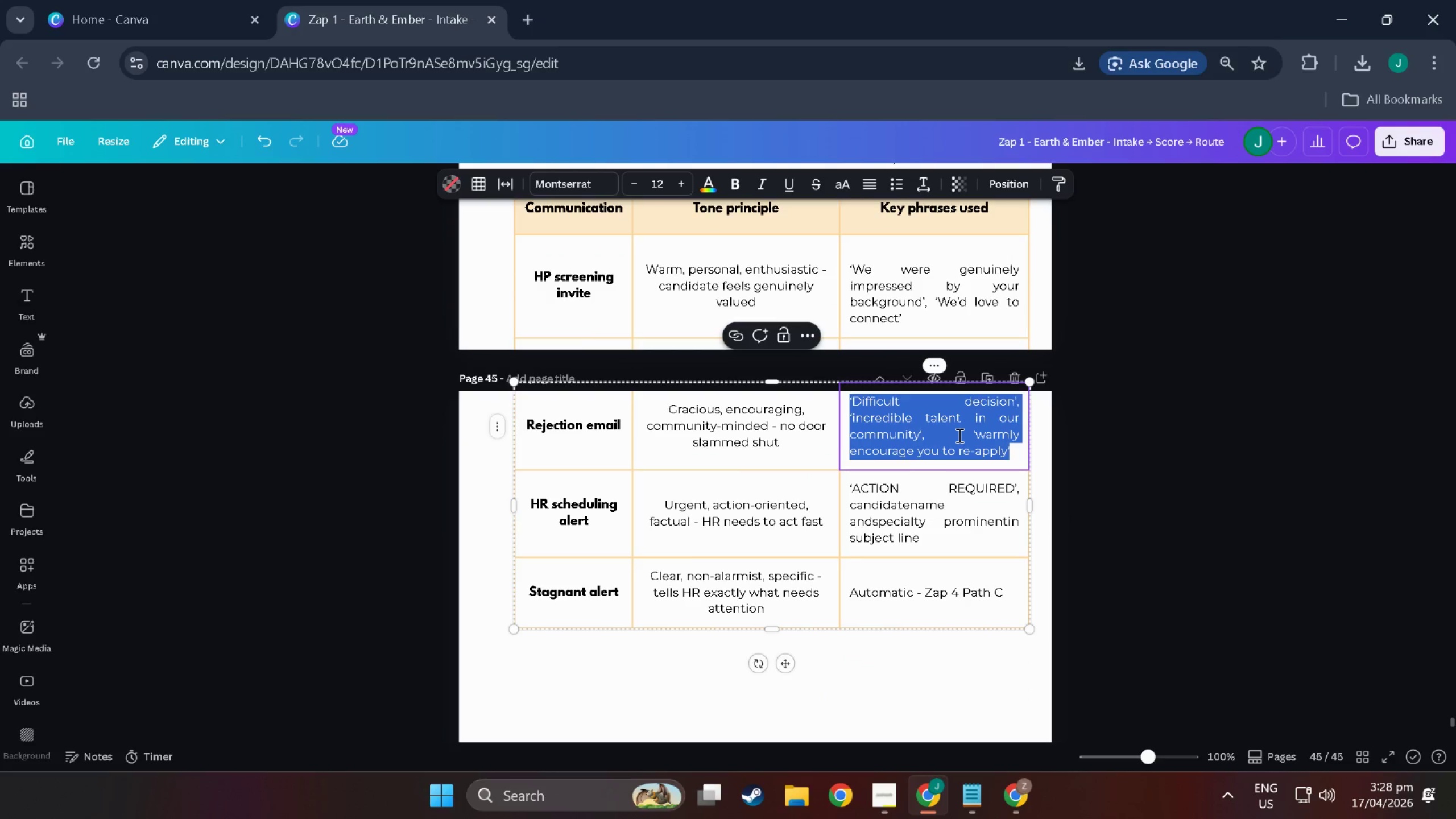 
left_click([958, 435])
 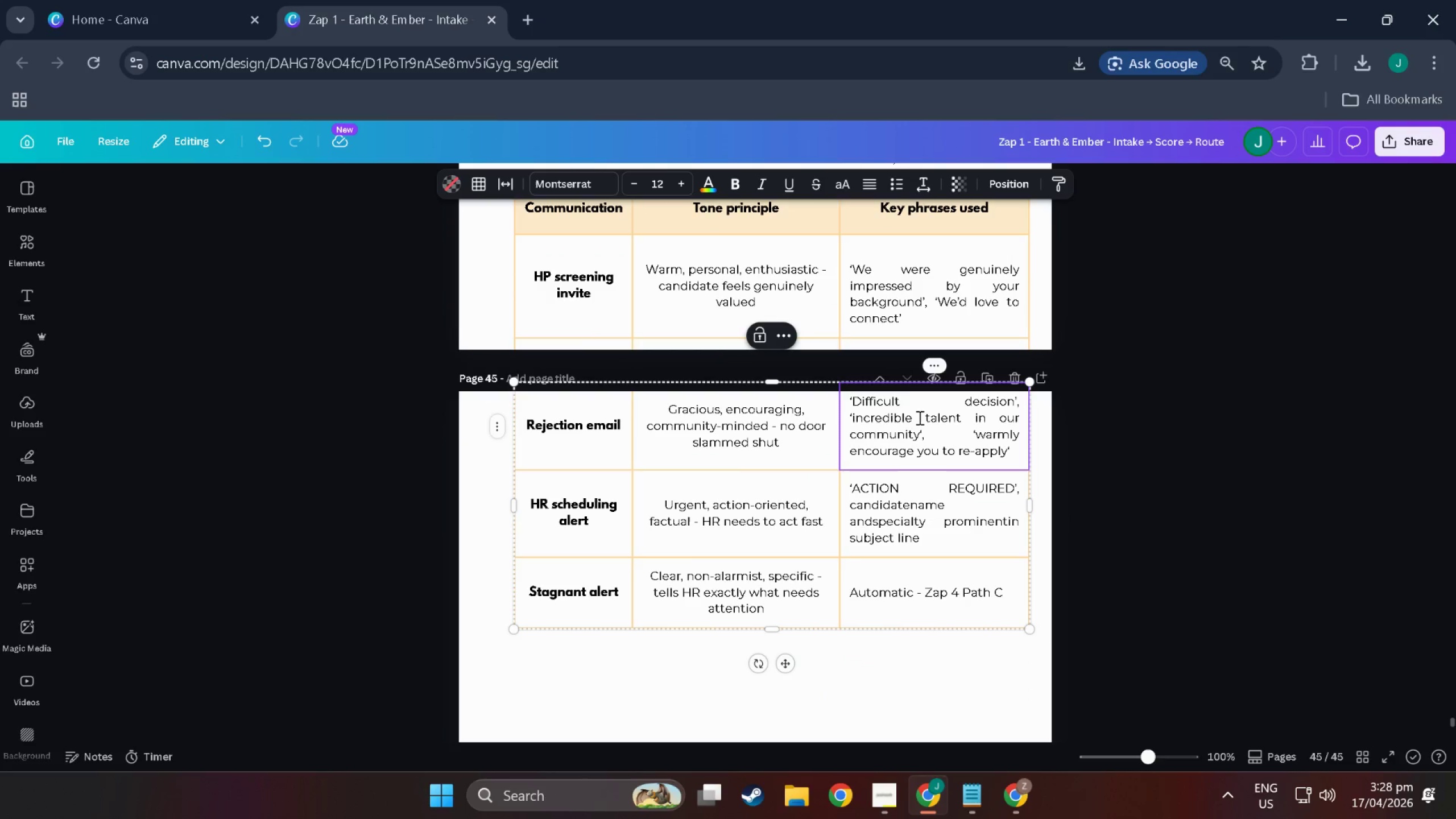 
left_click([920, 402])
 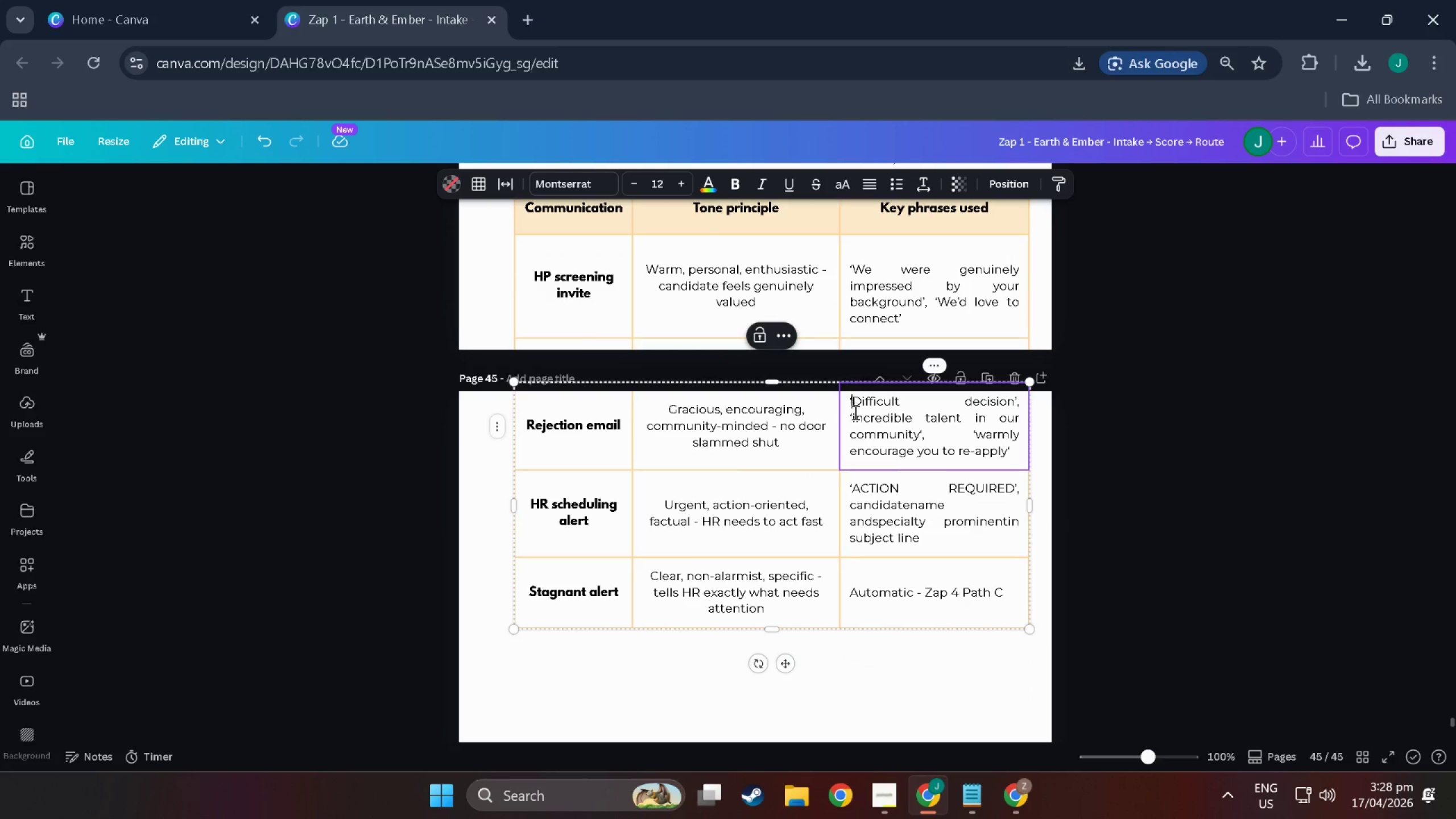 
double_click([853, 417])
 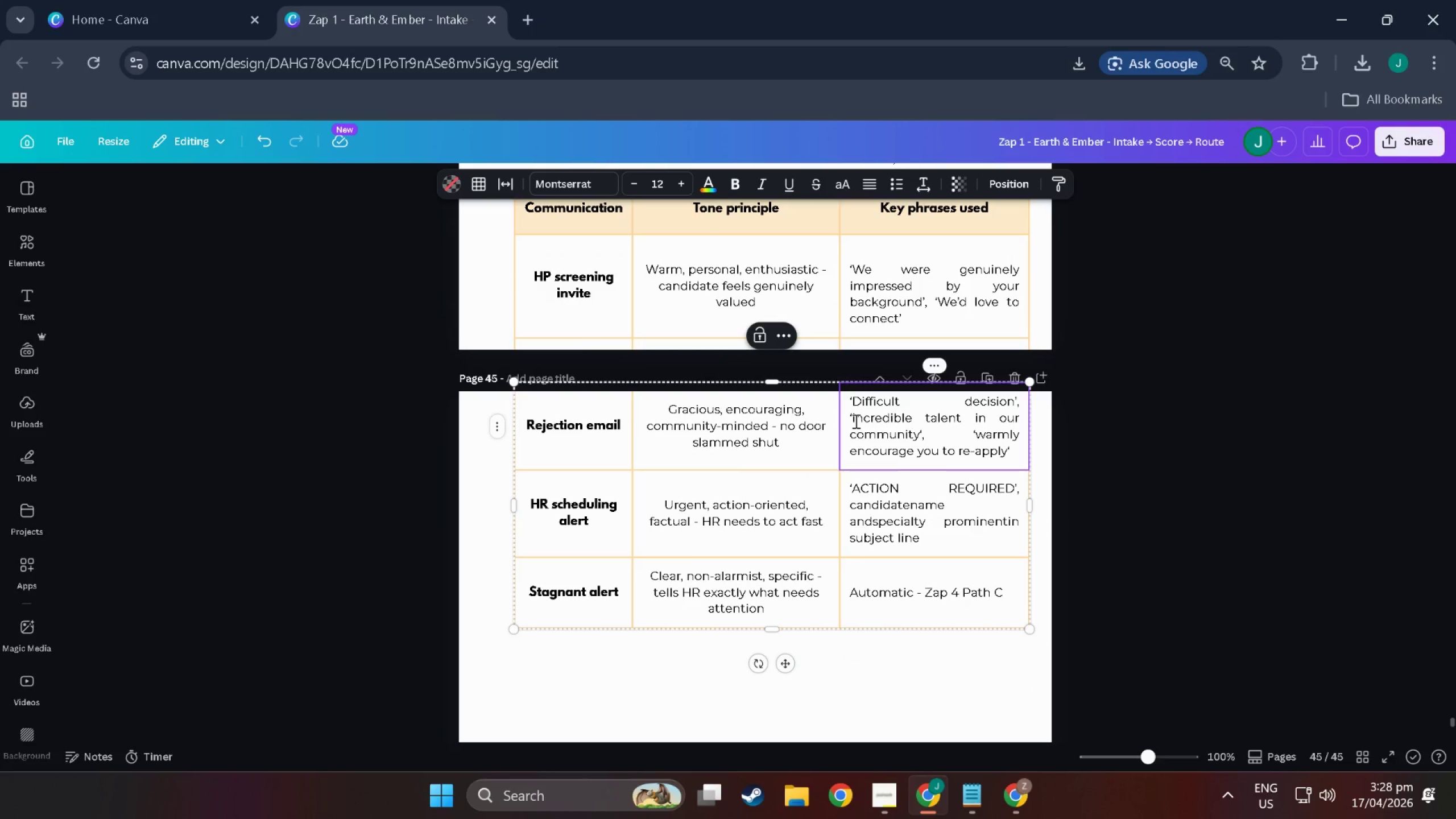 
left_click([845, 418])
 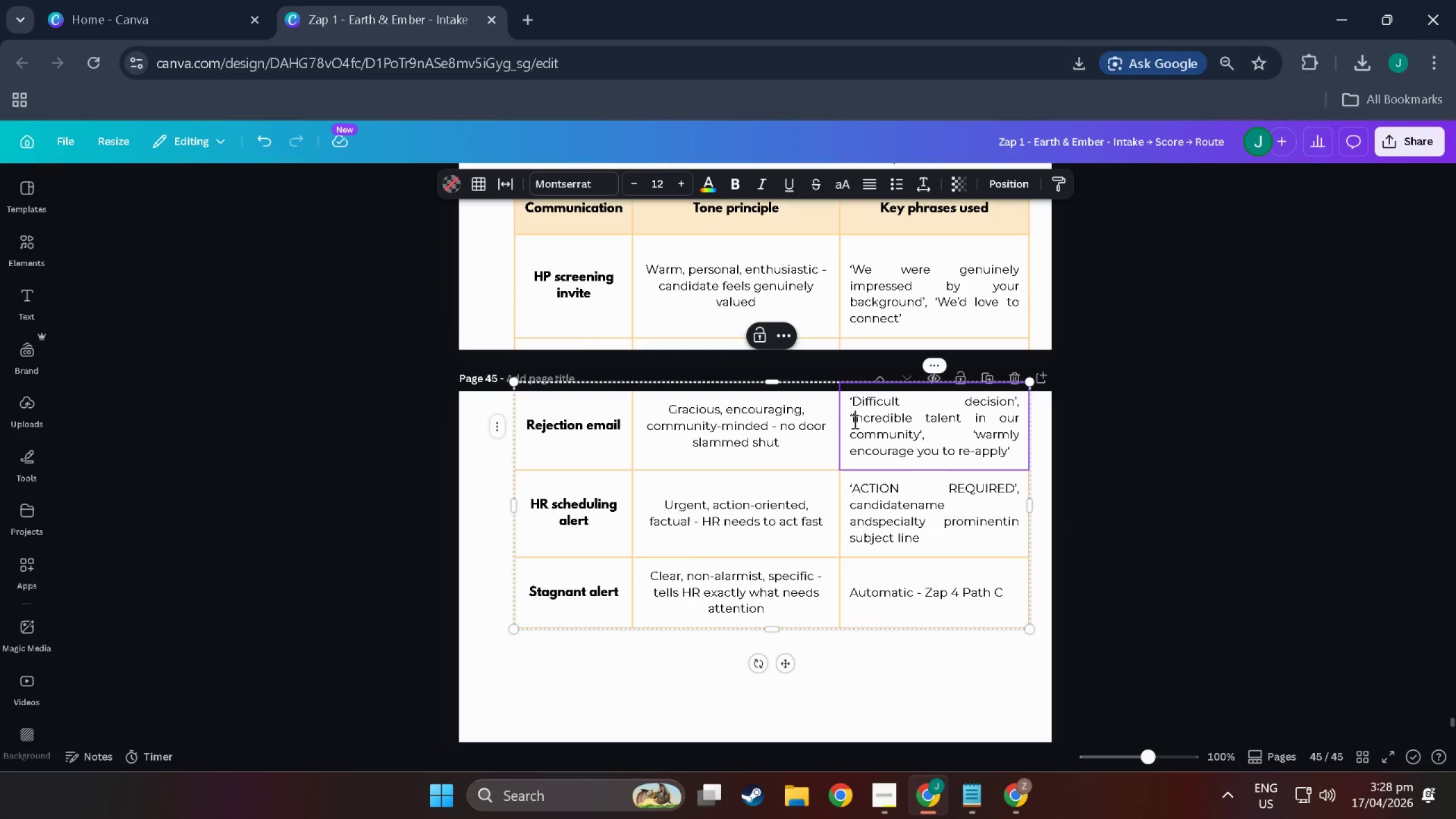 
double_click([848, 421])
 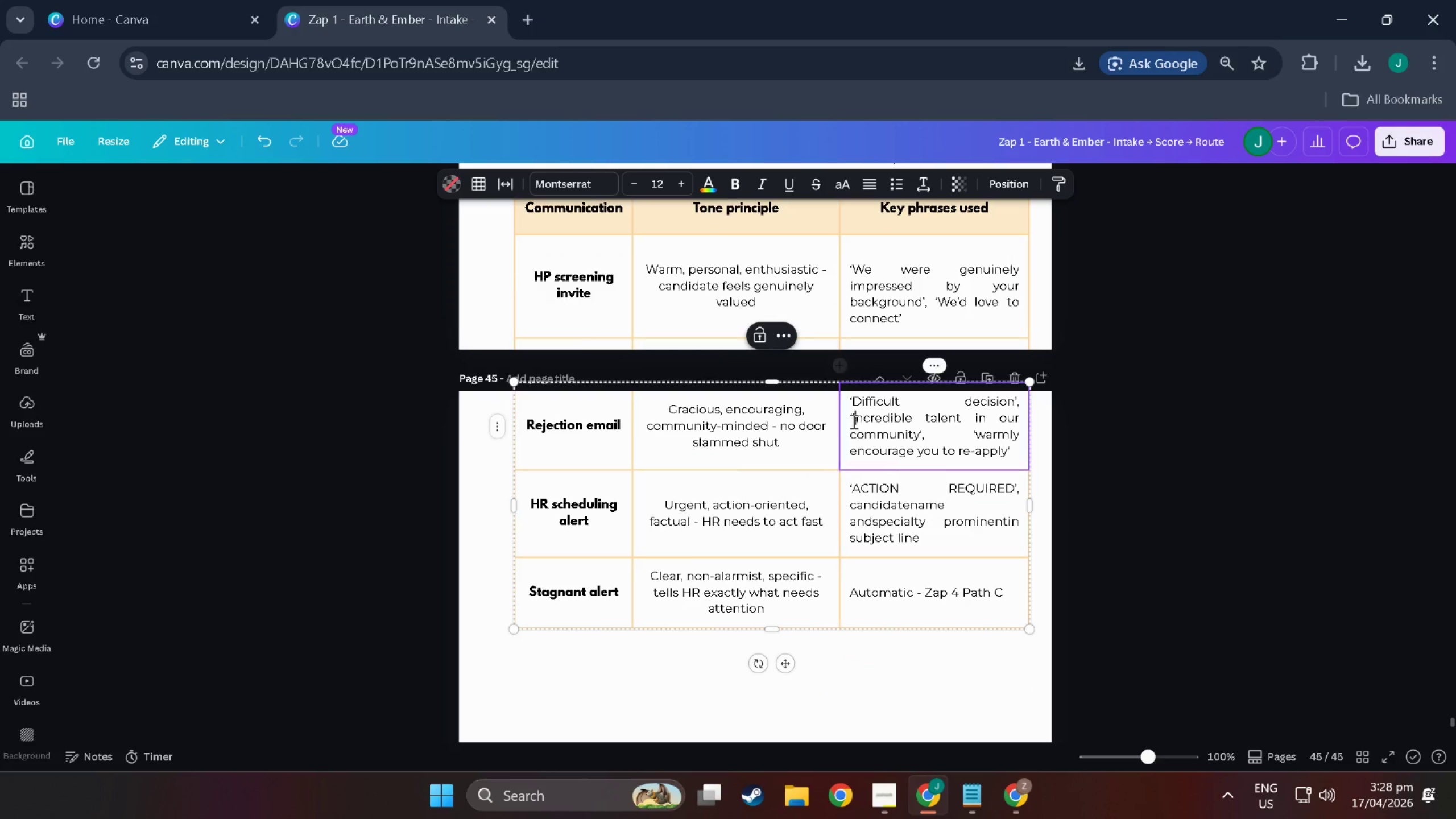 
triple_click([853, 421])
 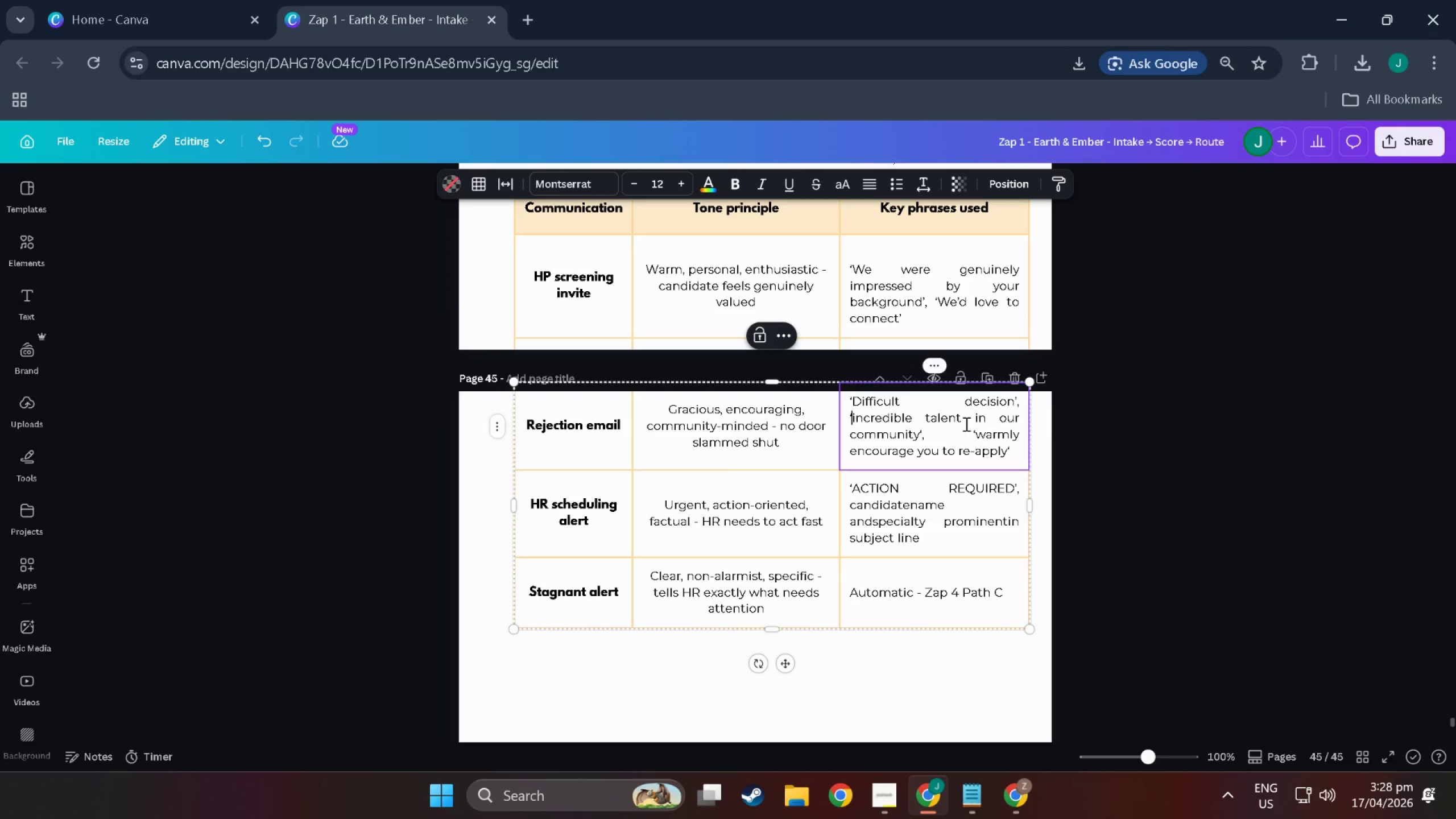 
double_click([965, 424])
 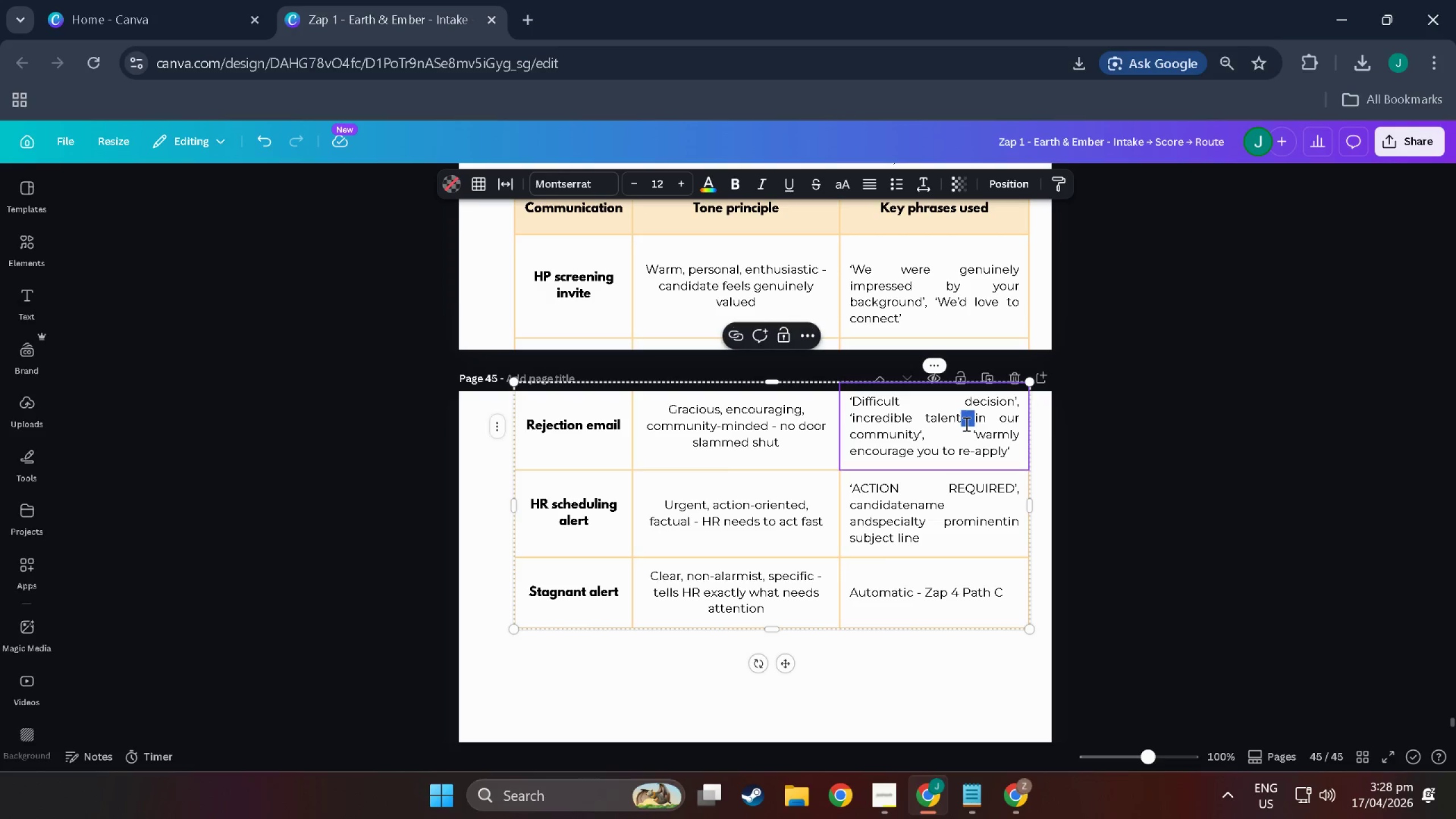 
triple_click([965, 424])
 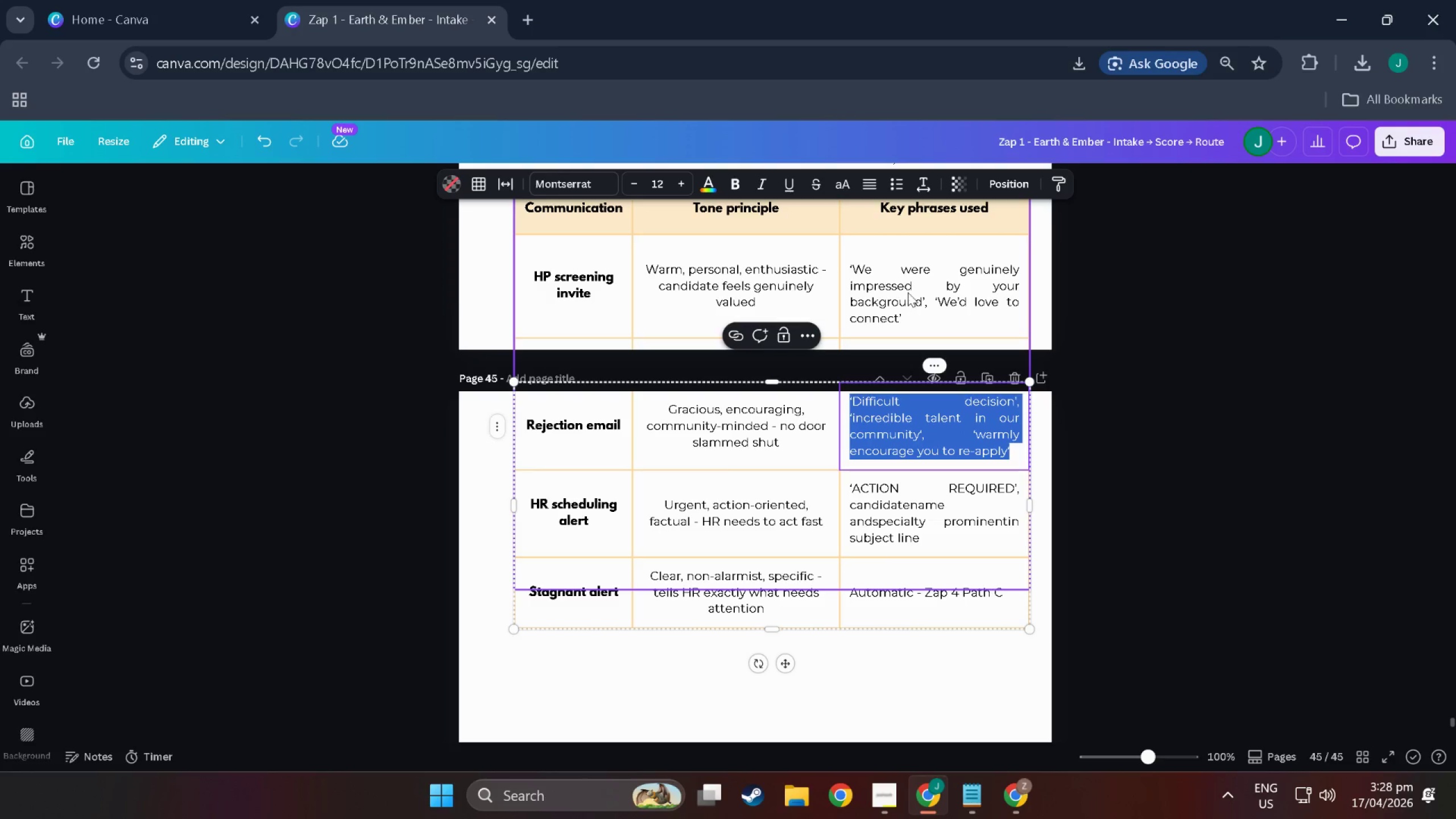 
triple_click([908, 292])
 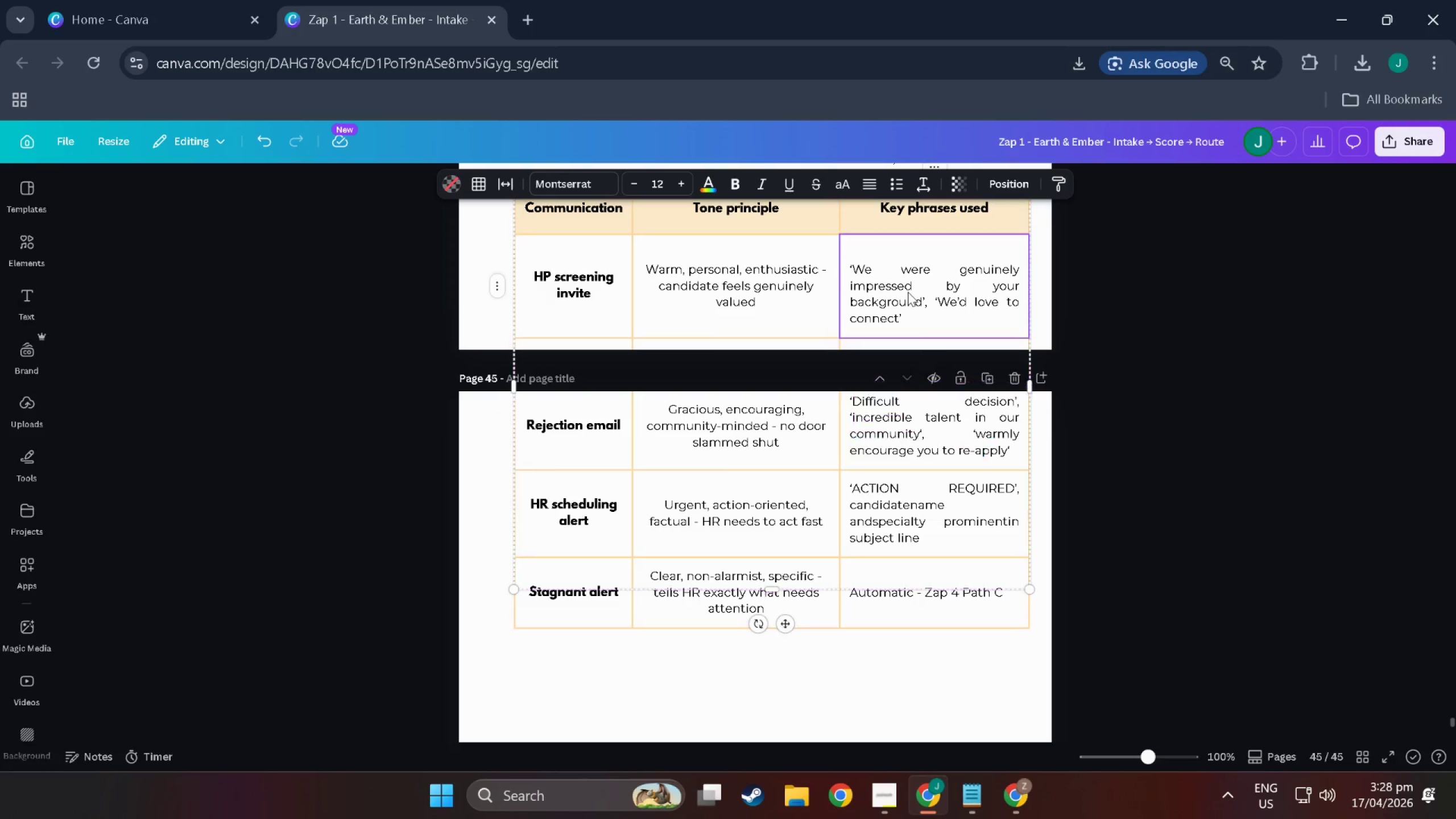 
triple_click([908, 292])
 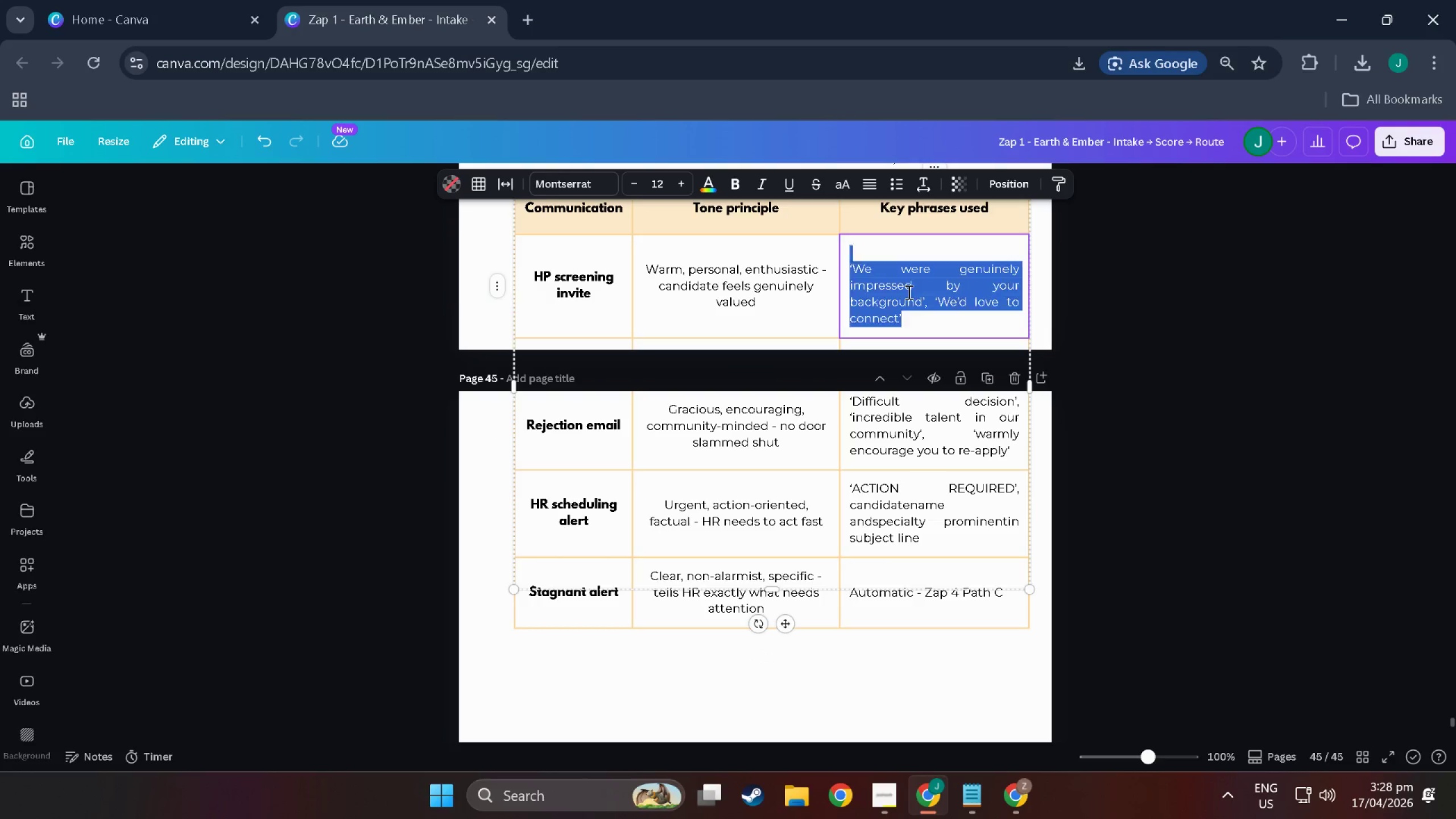 
triple_click([908, 292])
 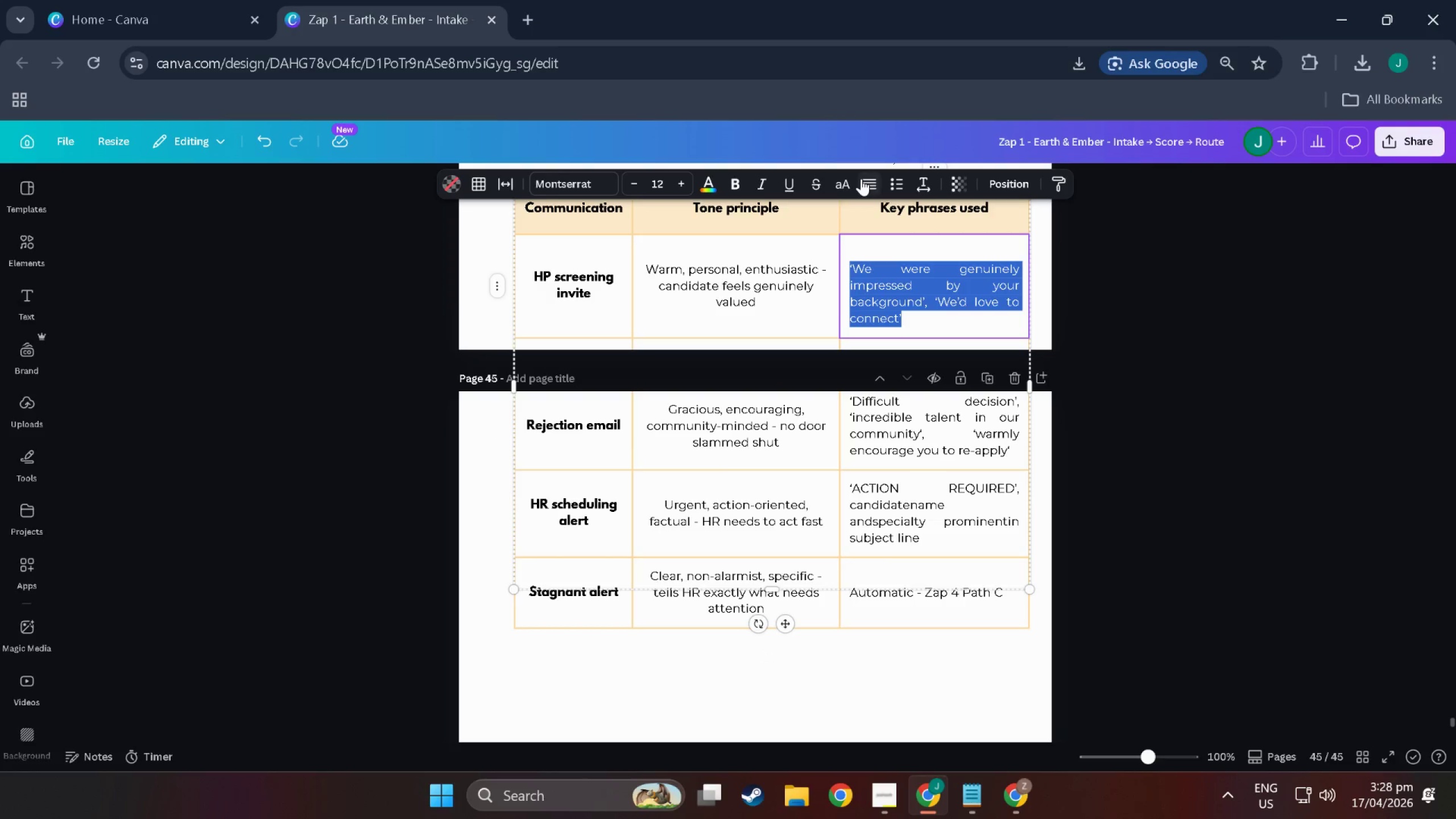 
left_click([862, 179])
 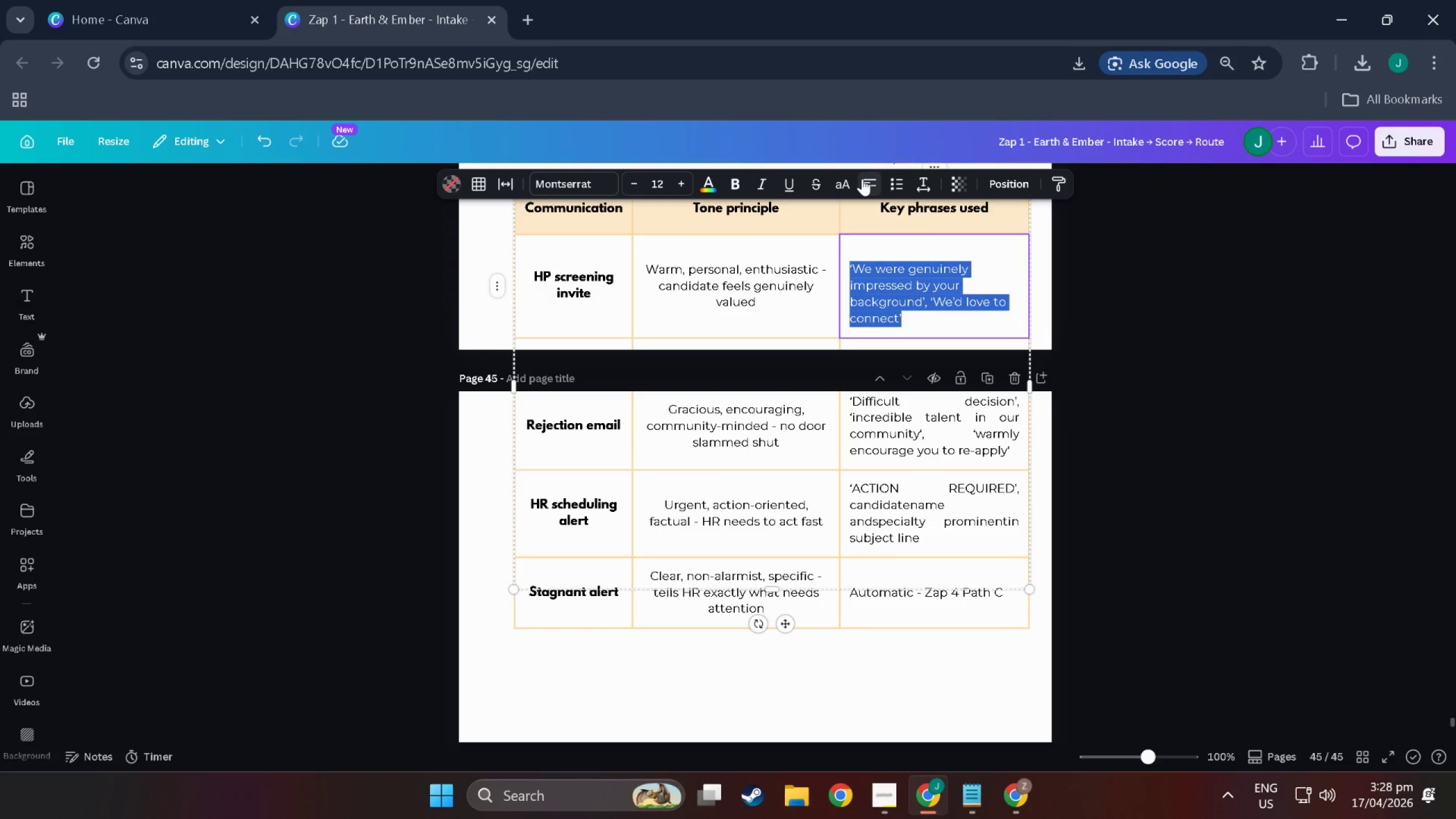 
left_click([862, 179])
 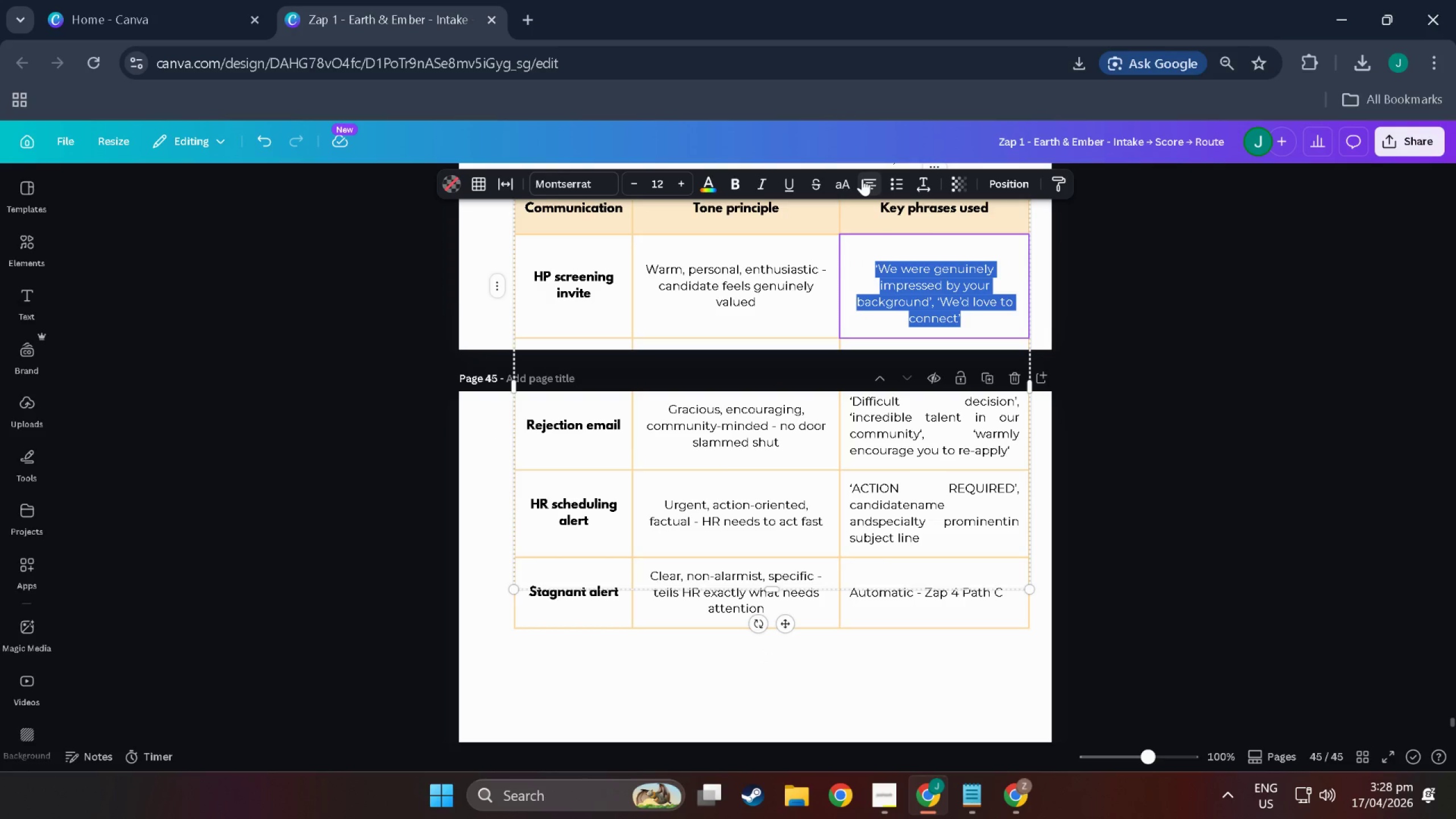 
left_click([862, 179])
 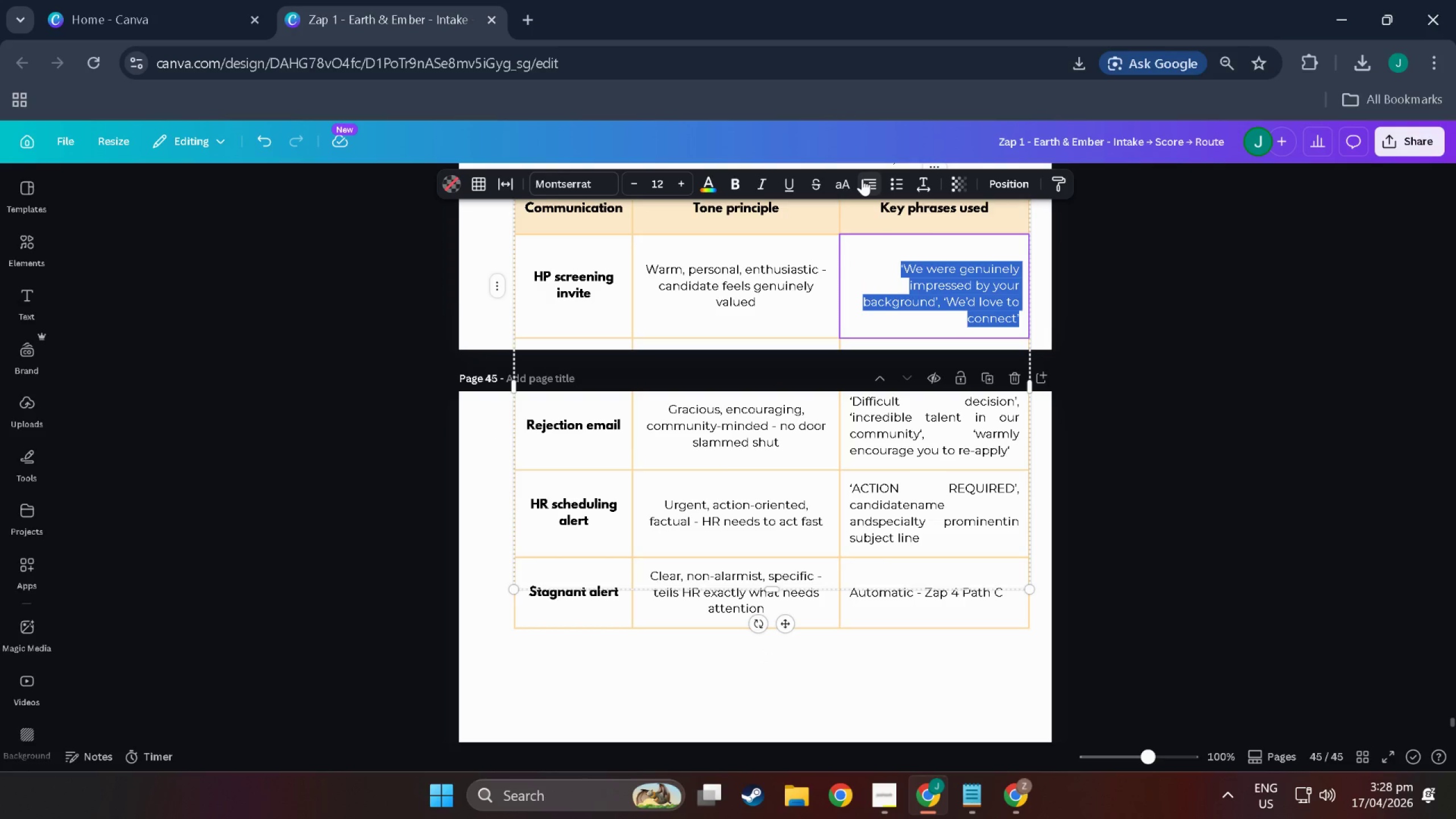 
left_click([862, 179])
 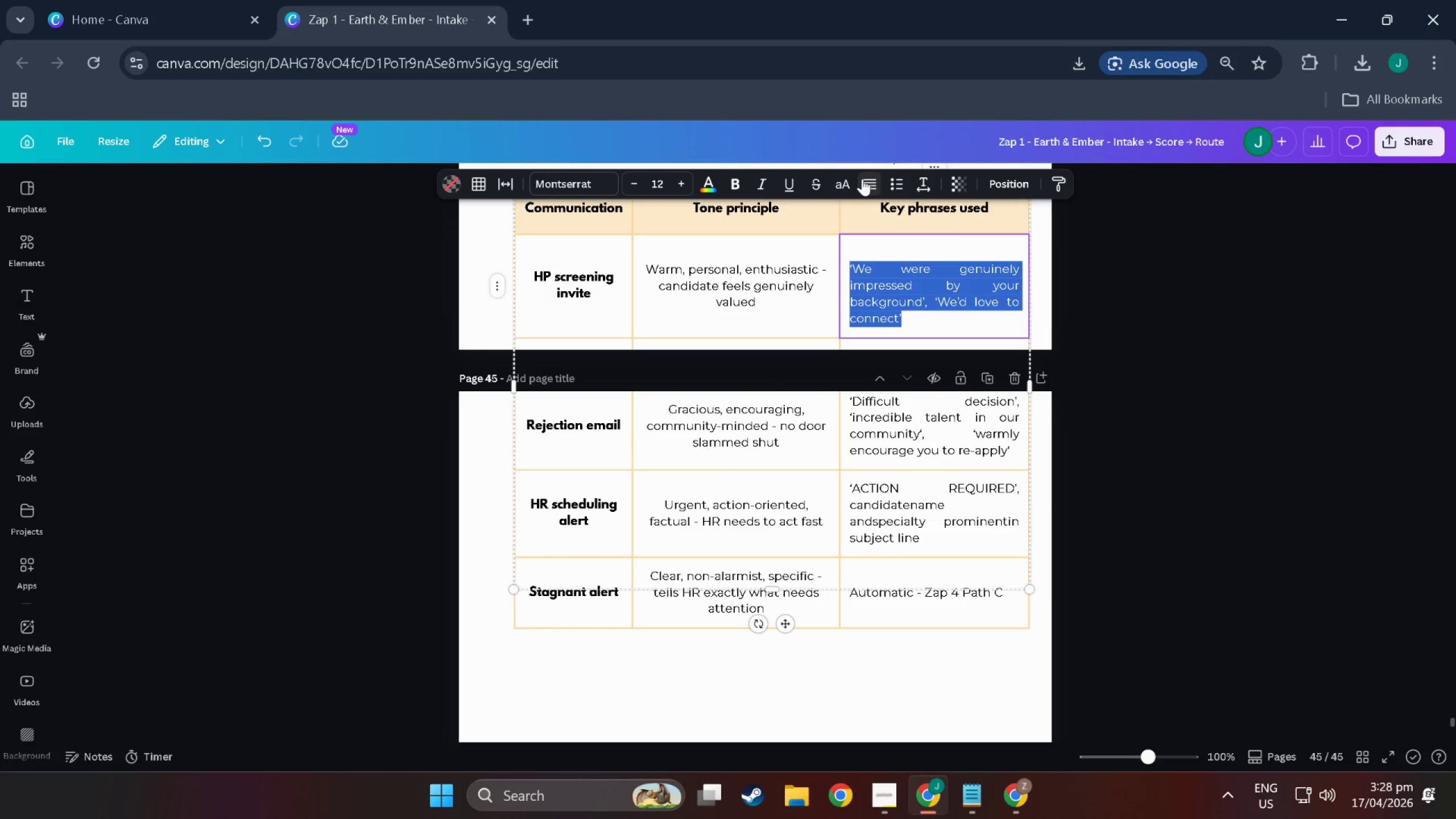 
left_click([862, 179])
 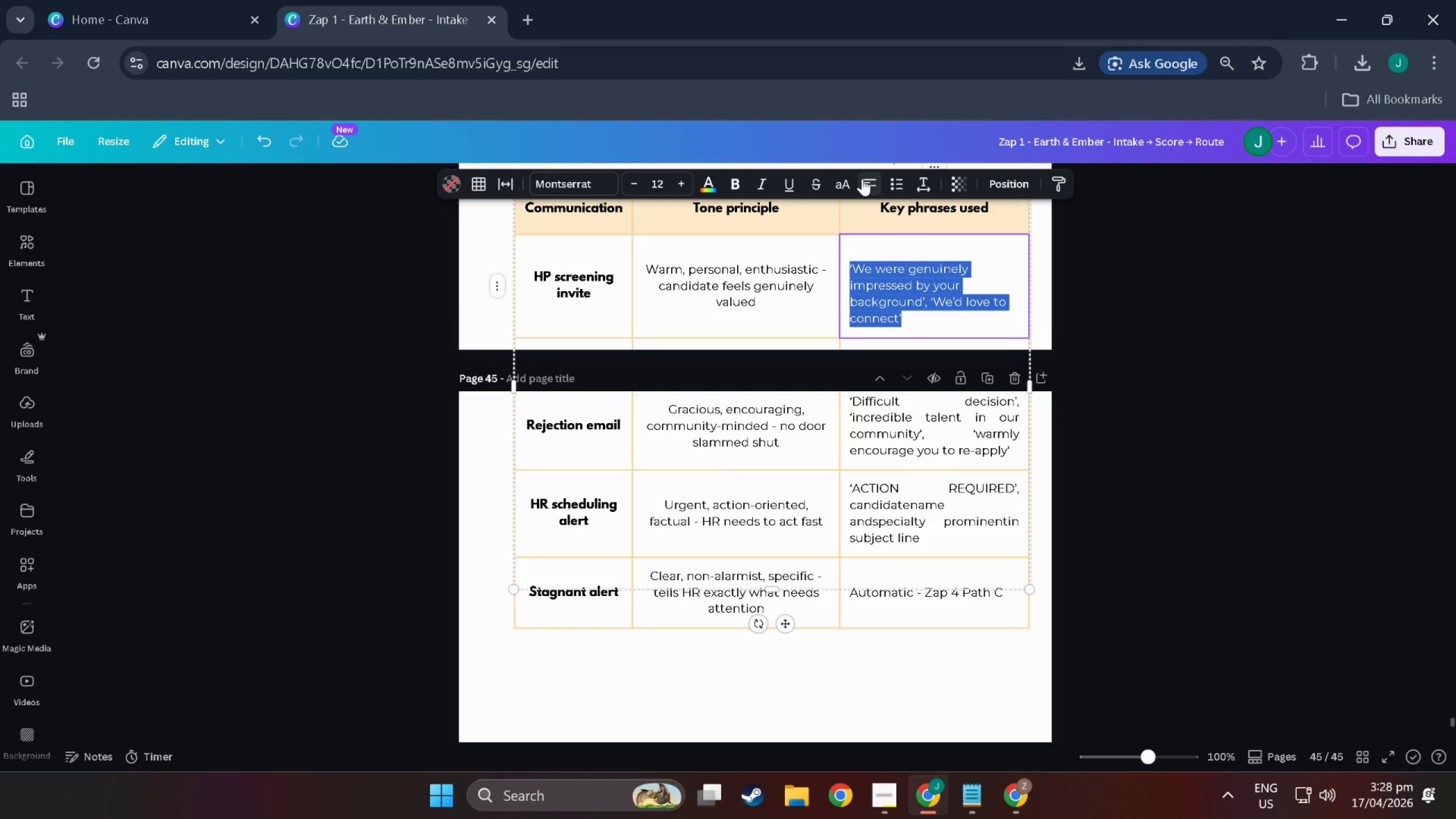 
left_click([862, 179])
 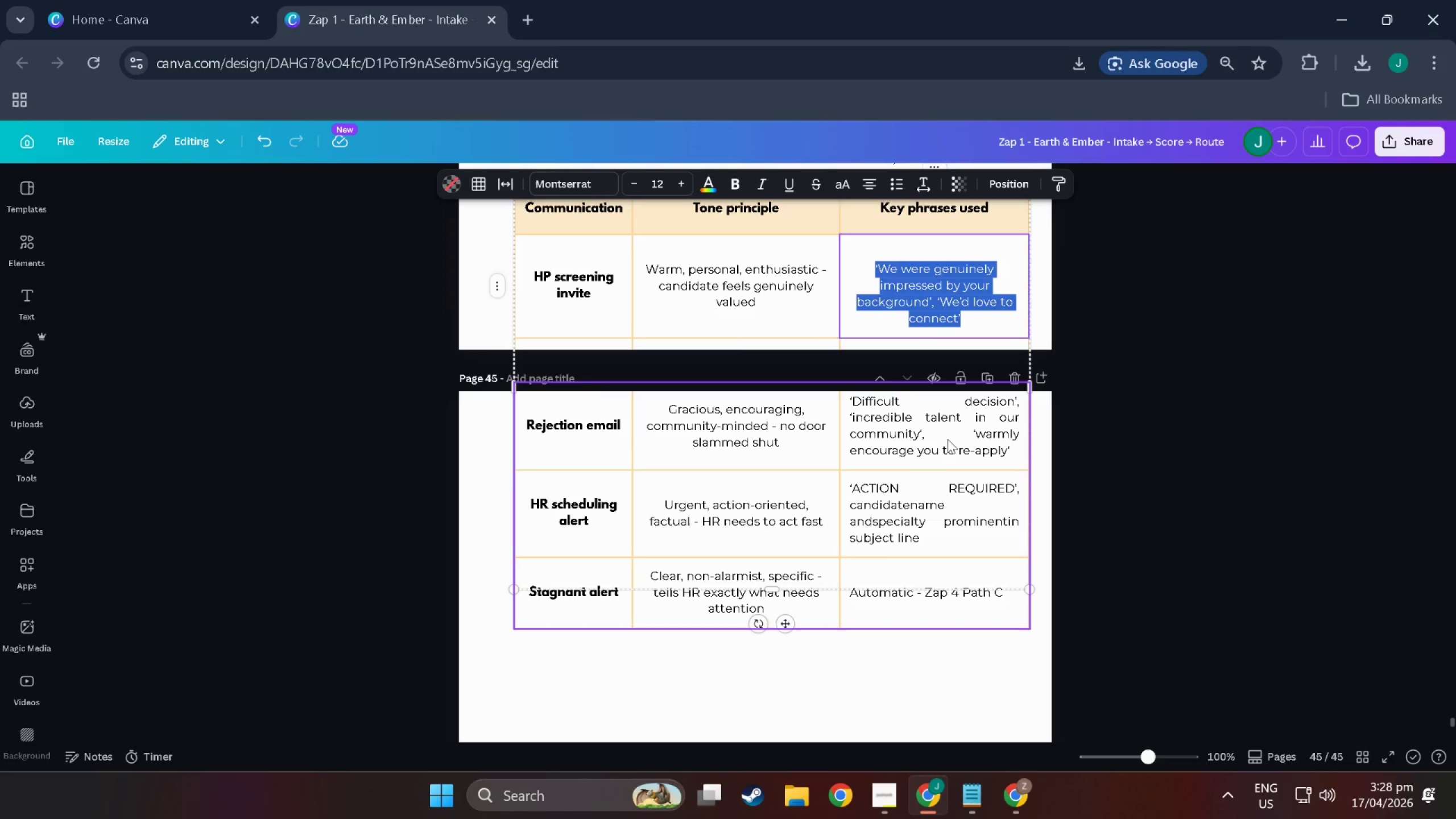 
double_click([948, 439])
 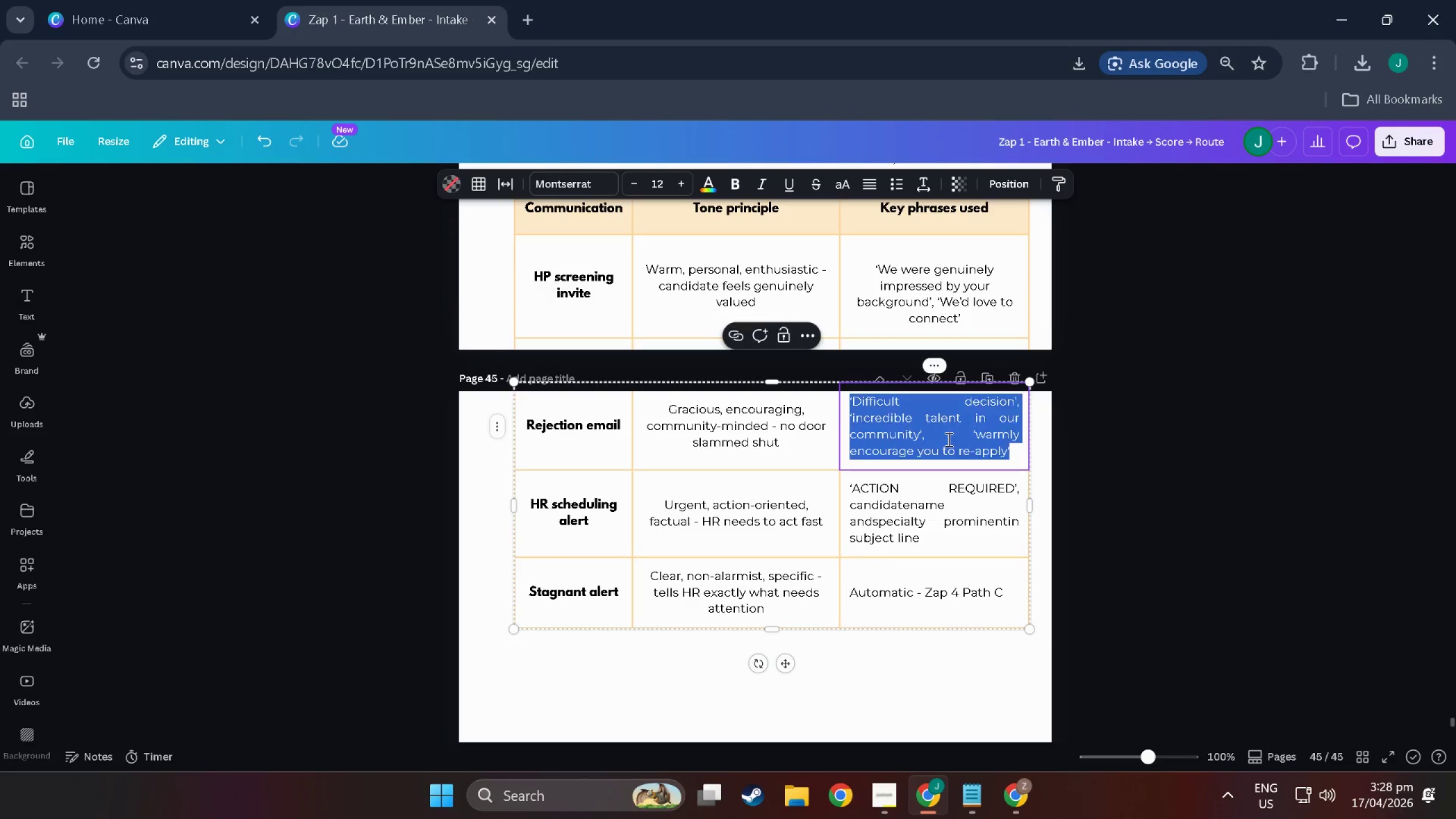 
triple_click([948, 439])
 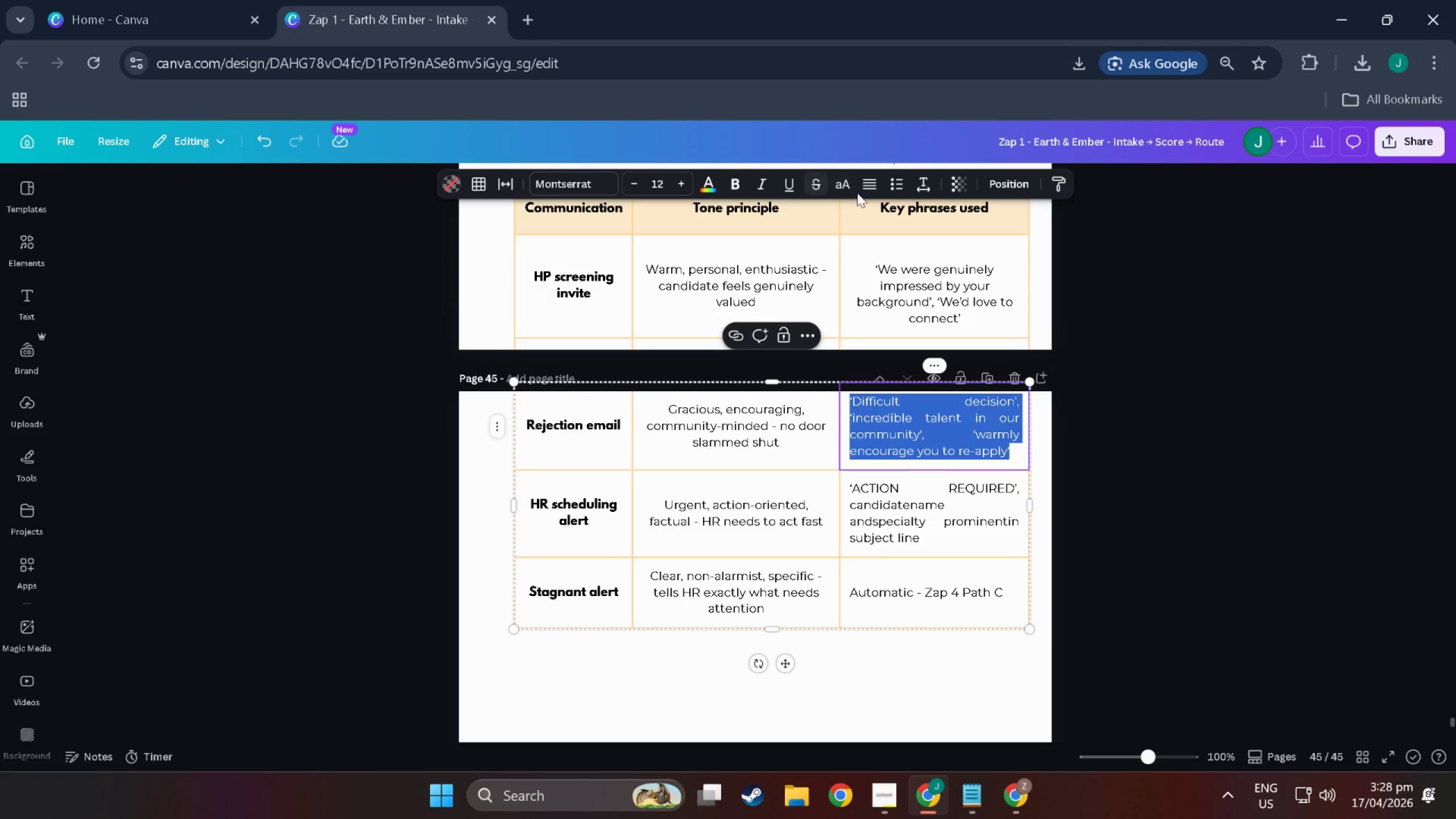 
left_click([865, 190])
 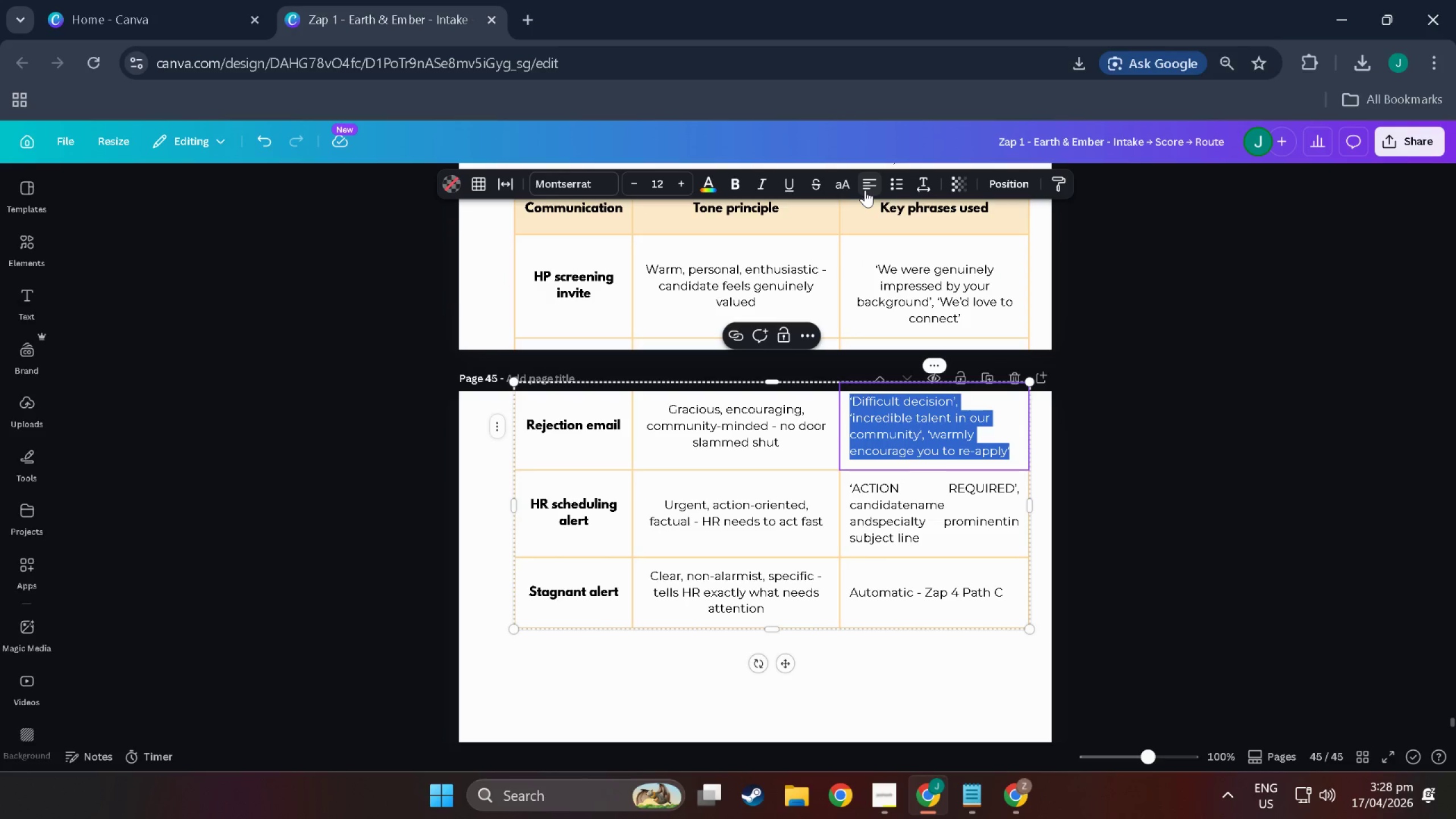 
left_click([865, 190])
 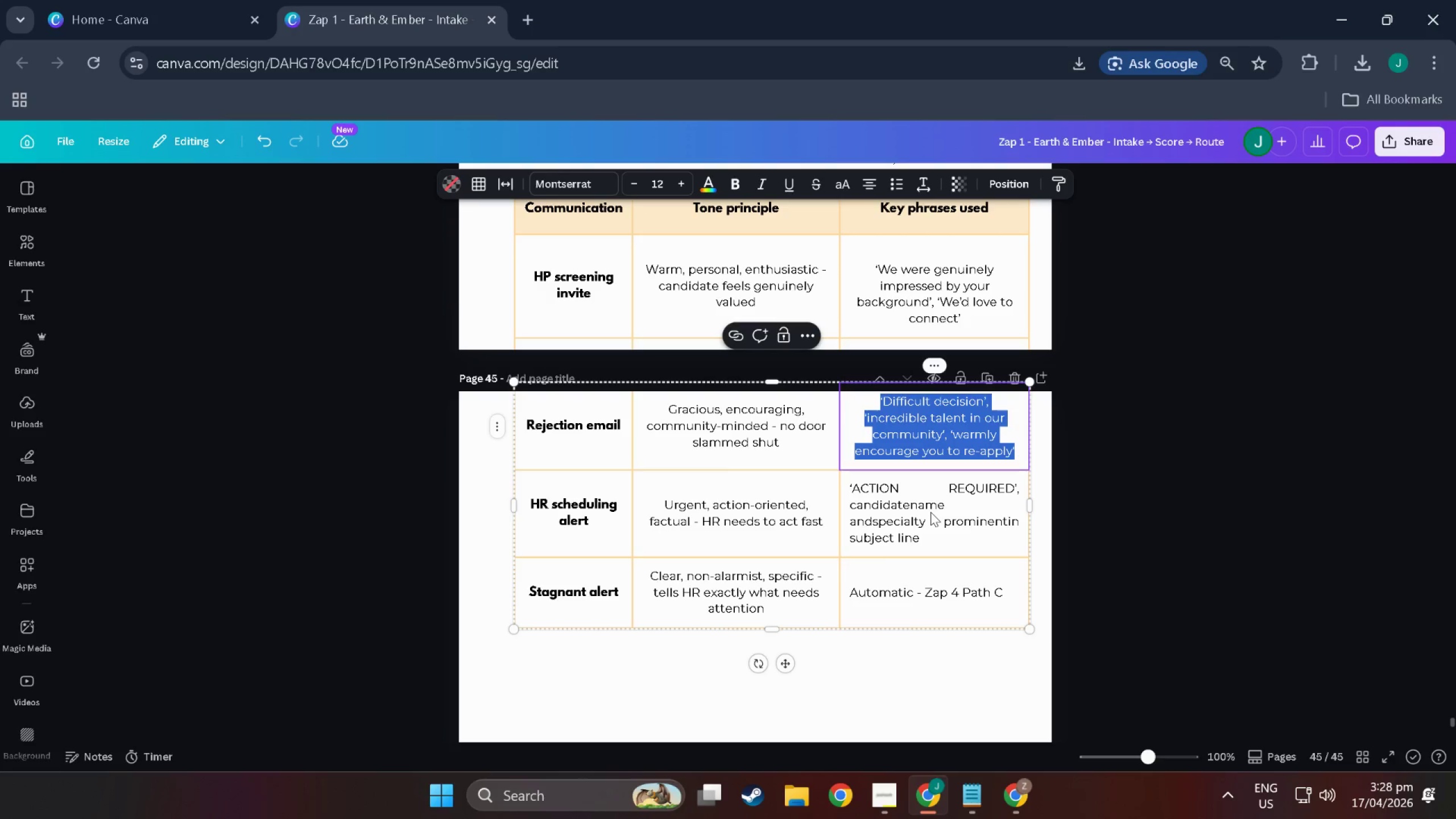 
double_click([930, 512])
 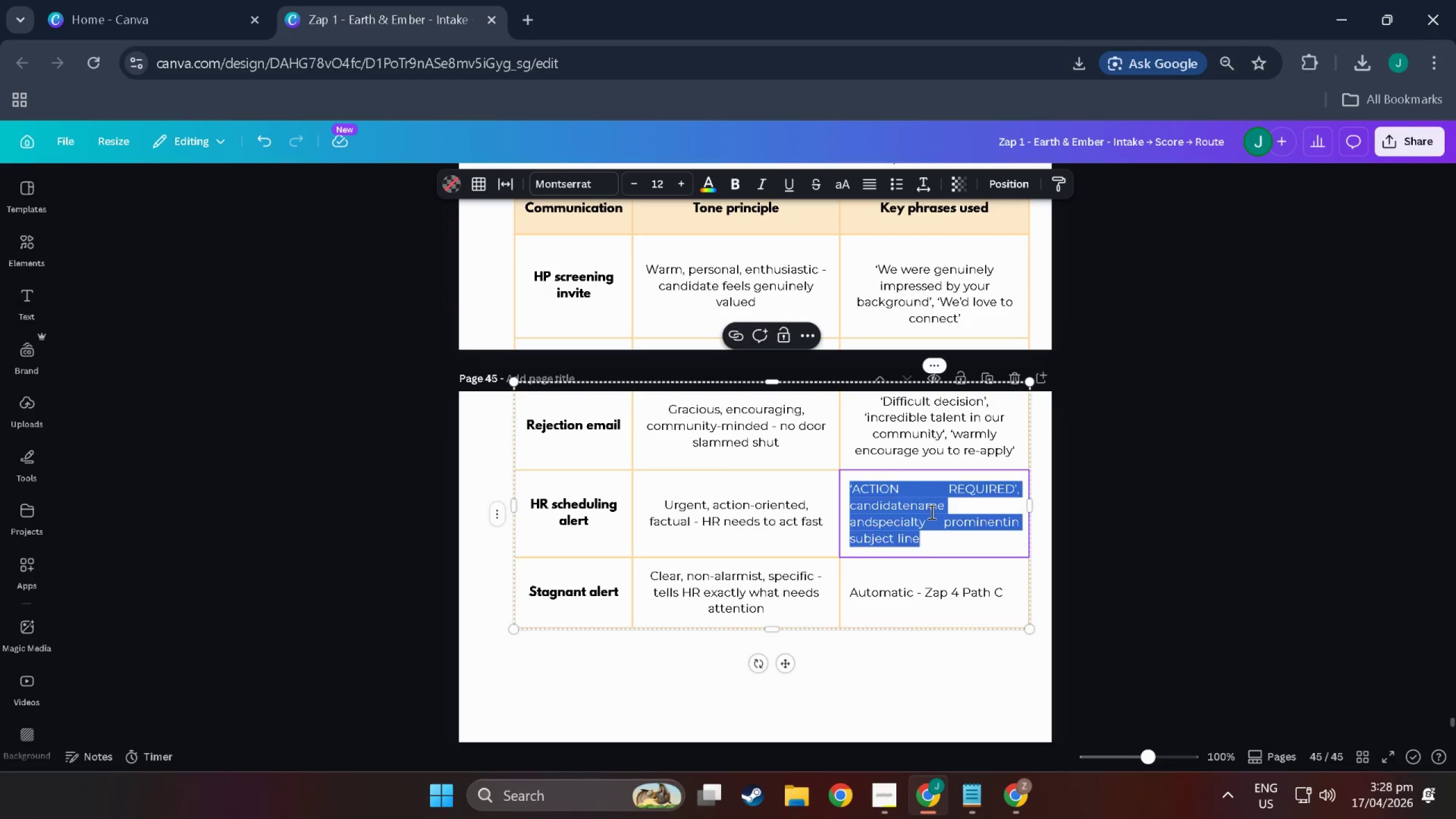 
triple_click([930, 512])
 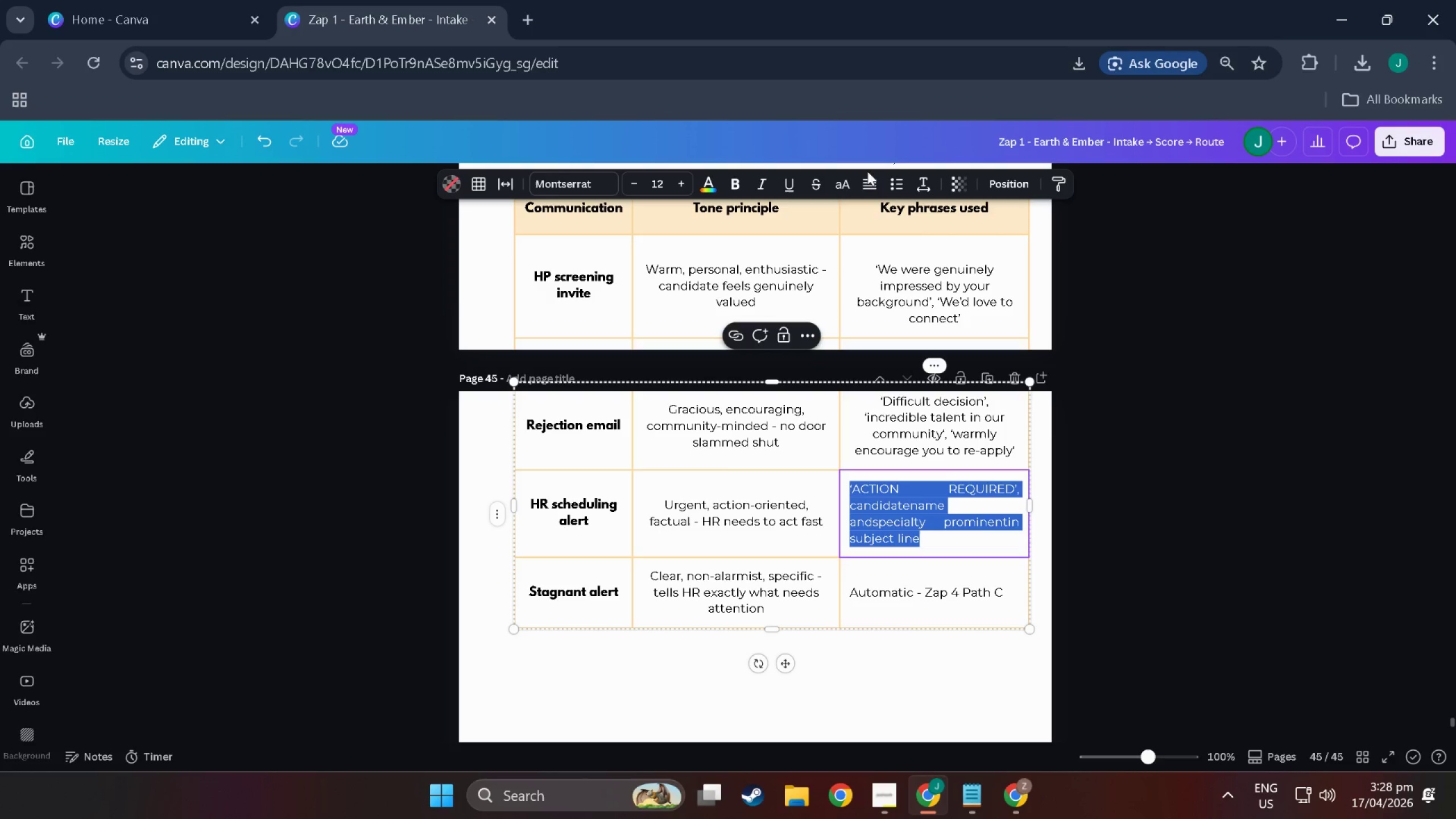 
double_click([866, 184])
 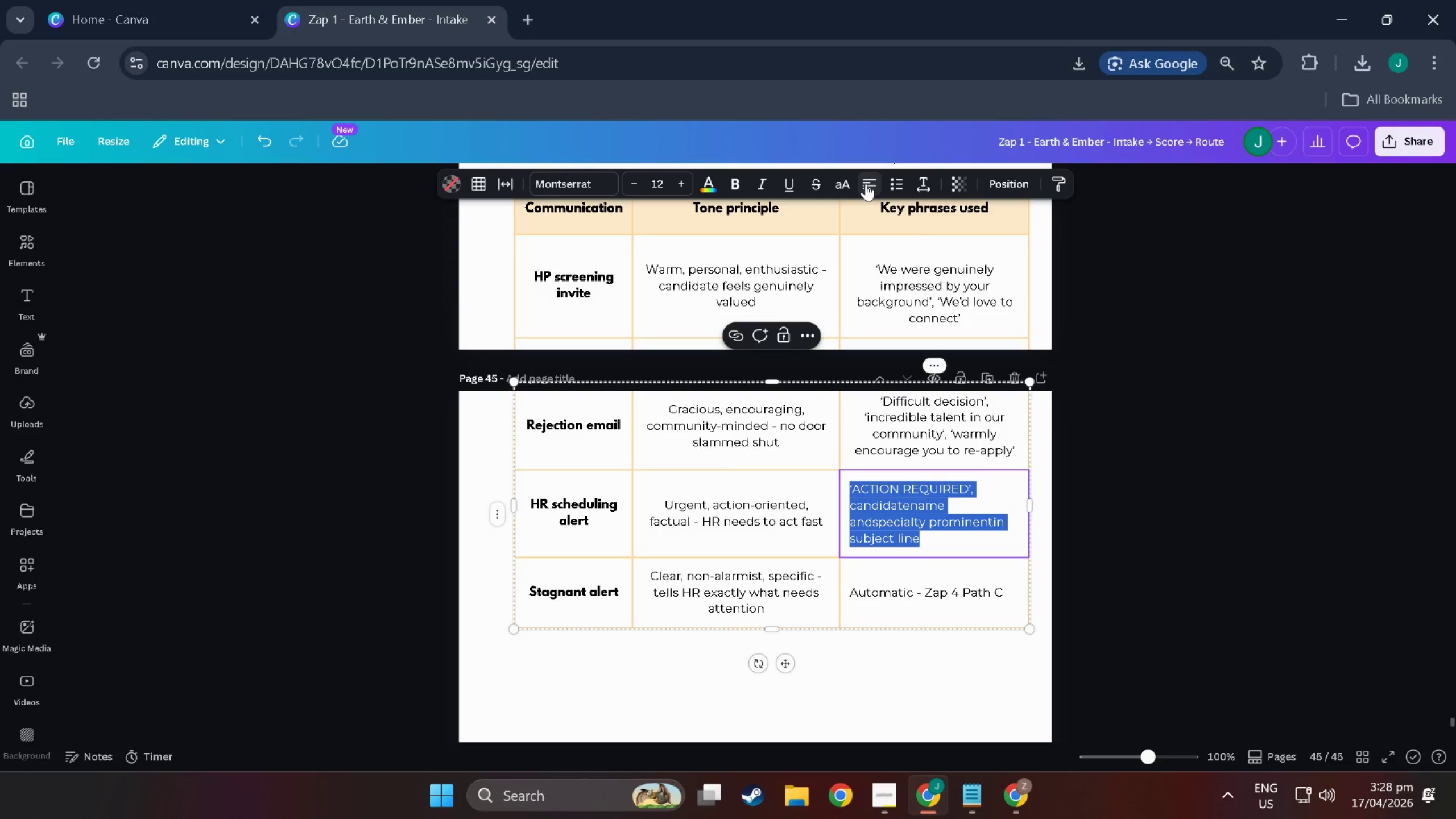 
left_click([866, 184])
 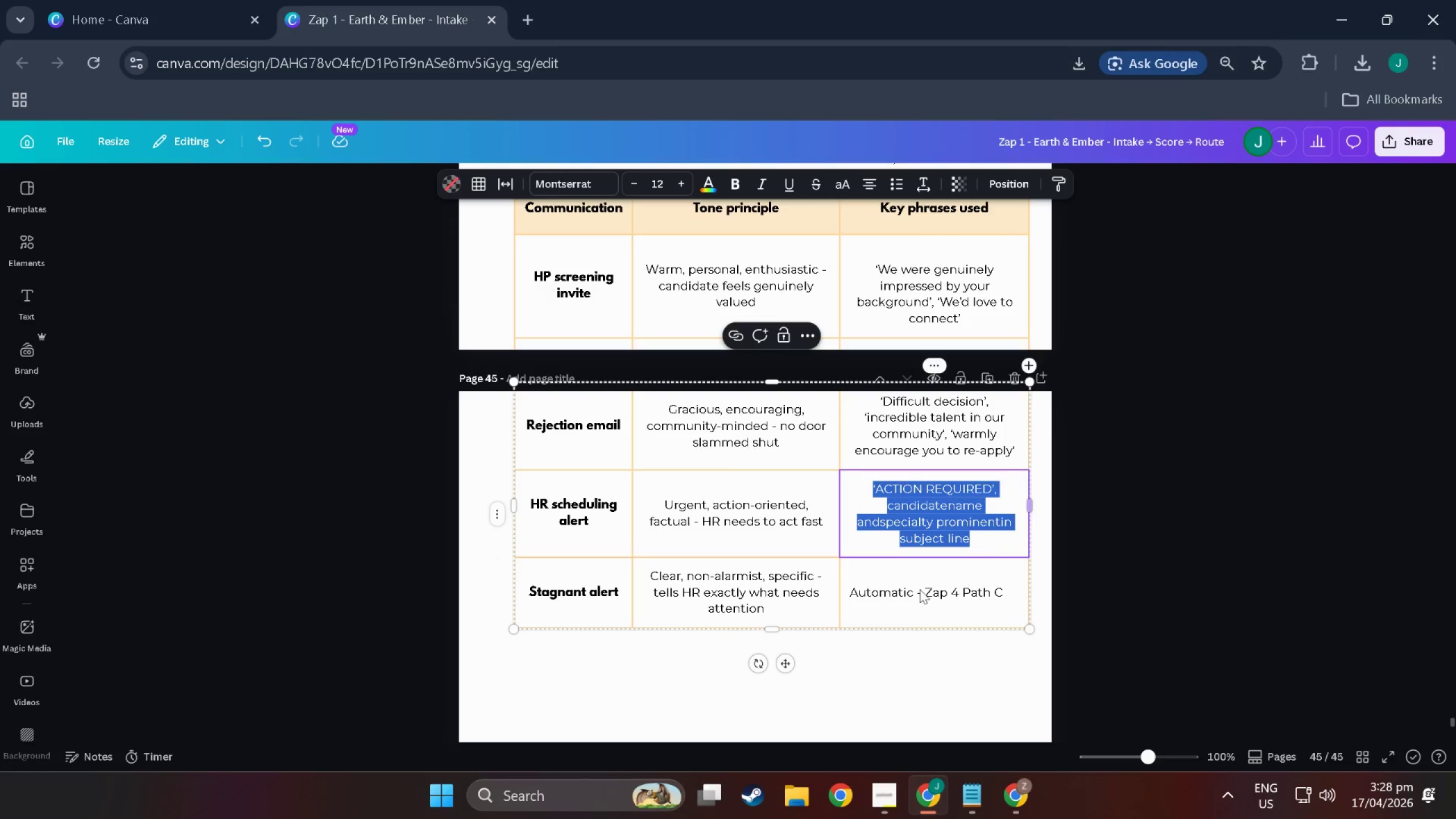 
double_click([919, 589])
 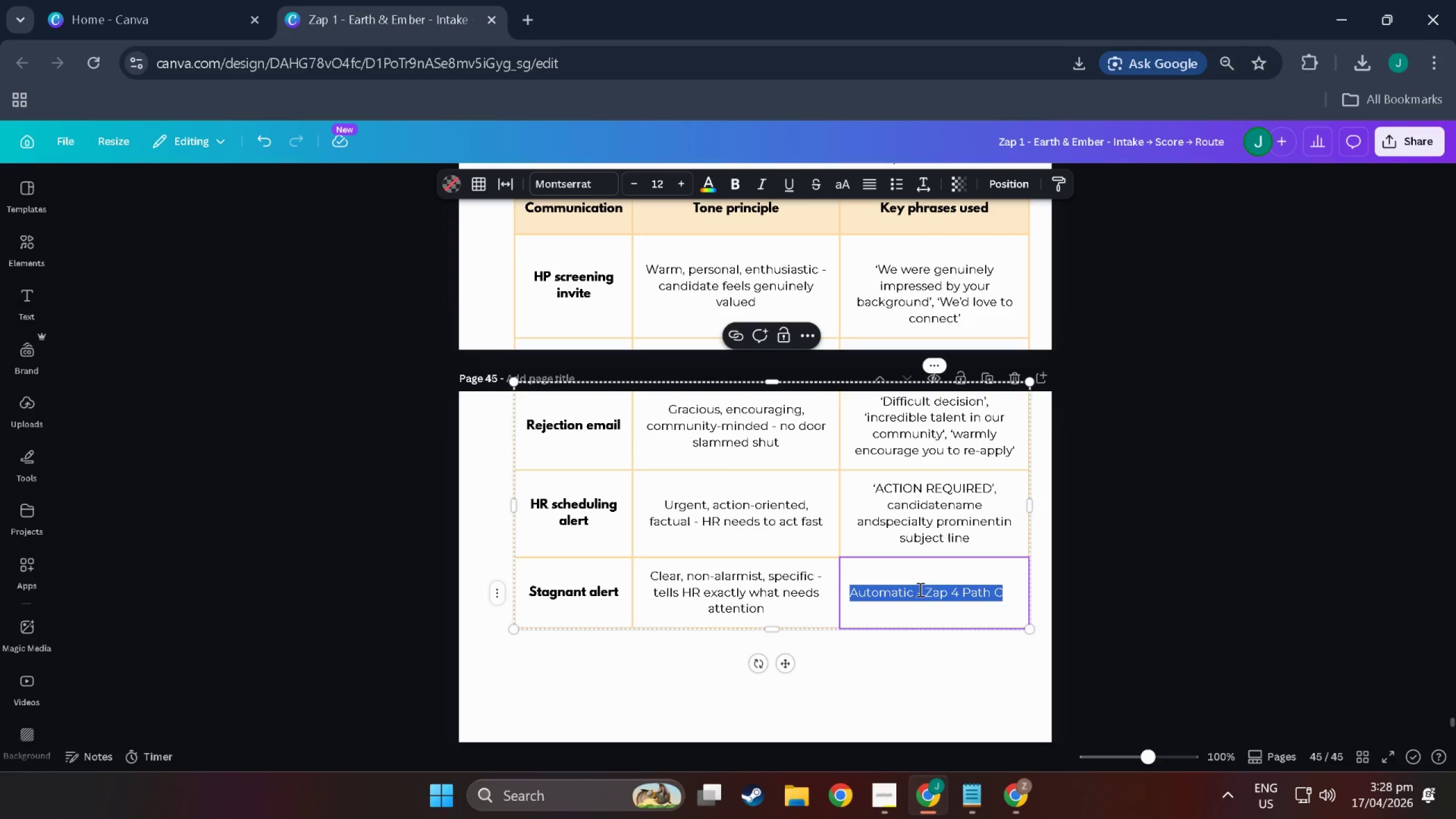 
triple_click([919, 589])
 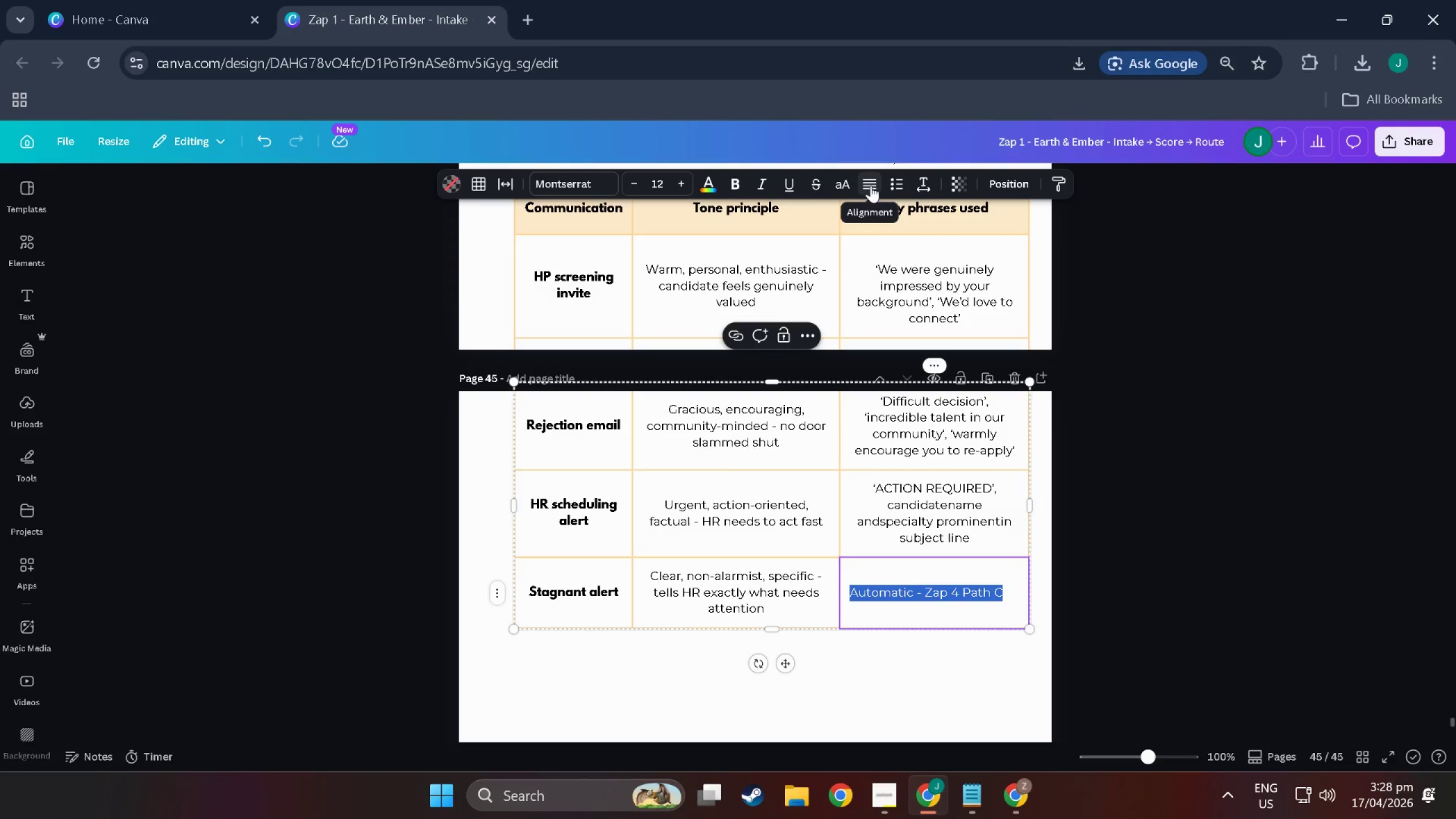 
double_click([871, 185])
 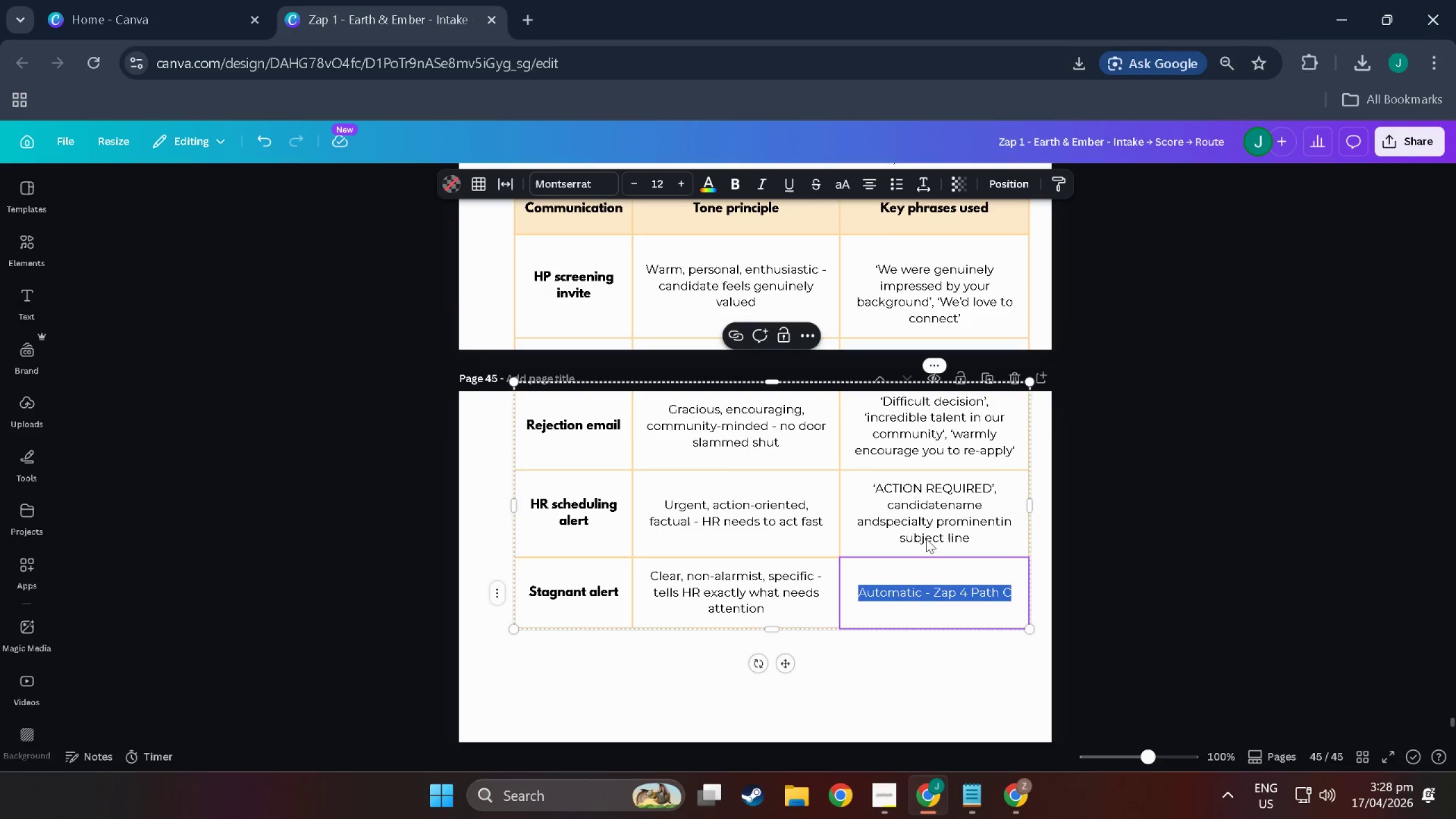 
left_click([825, 693])
 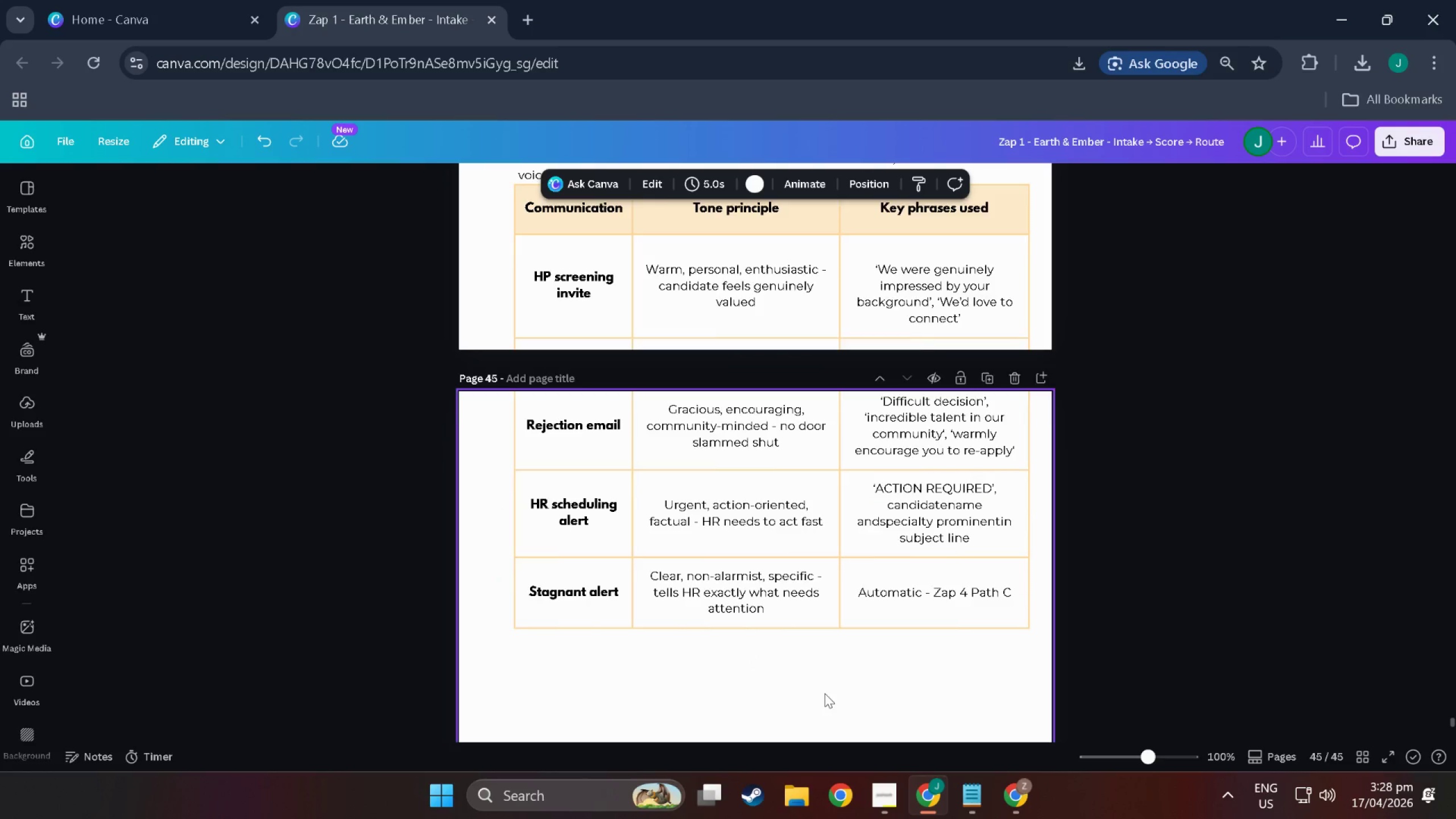 
scroll: coordinate [683, 634], scroll_direction: up, amount: 6.0
 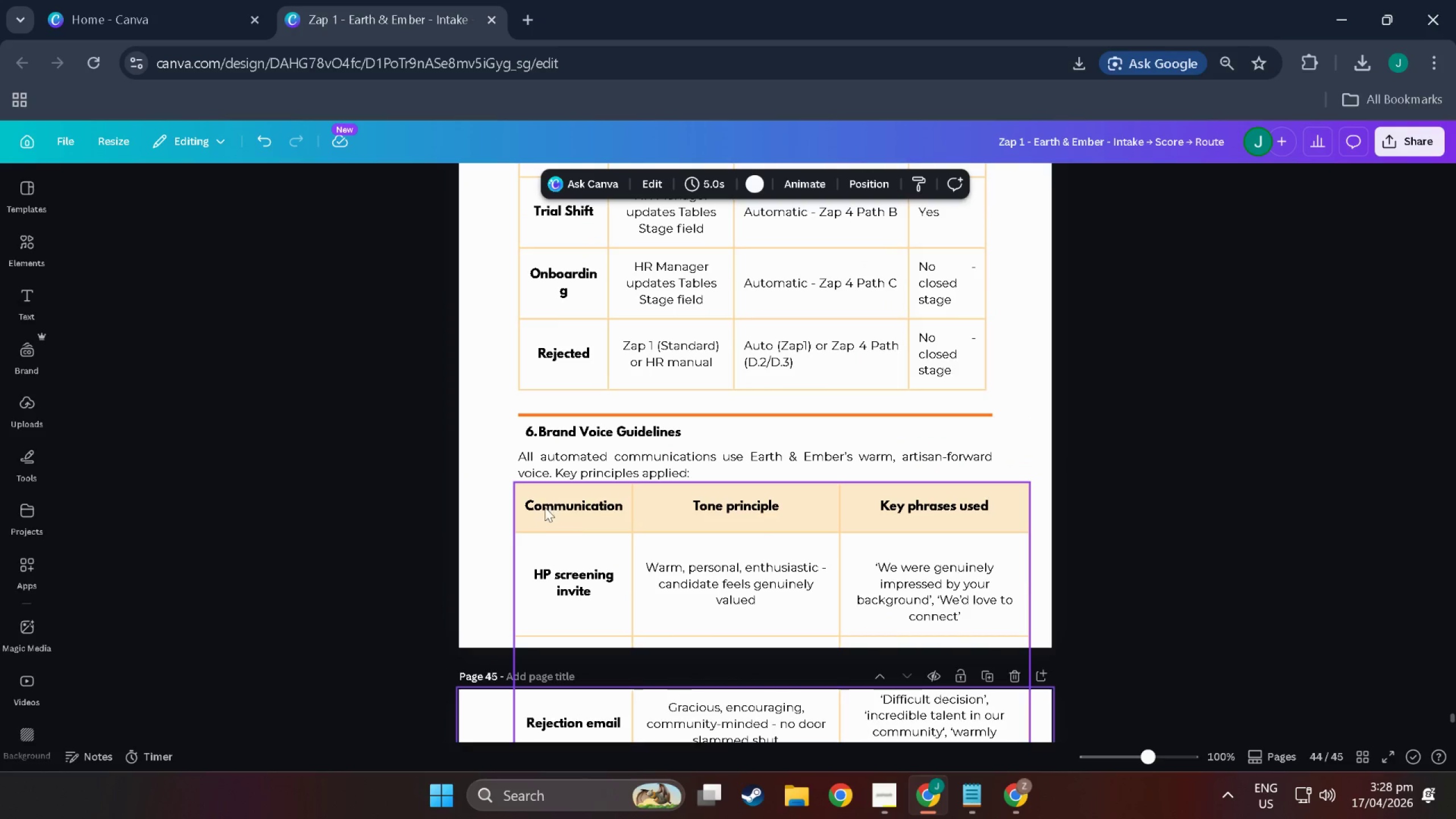 
scroll: coordinate [524, 517], scroll_direction: down, amount: 2.0
 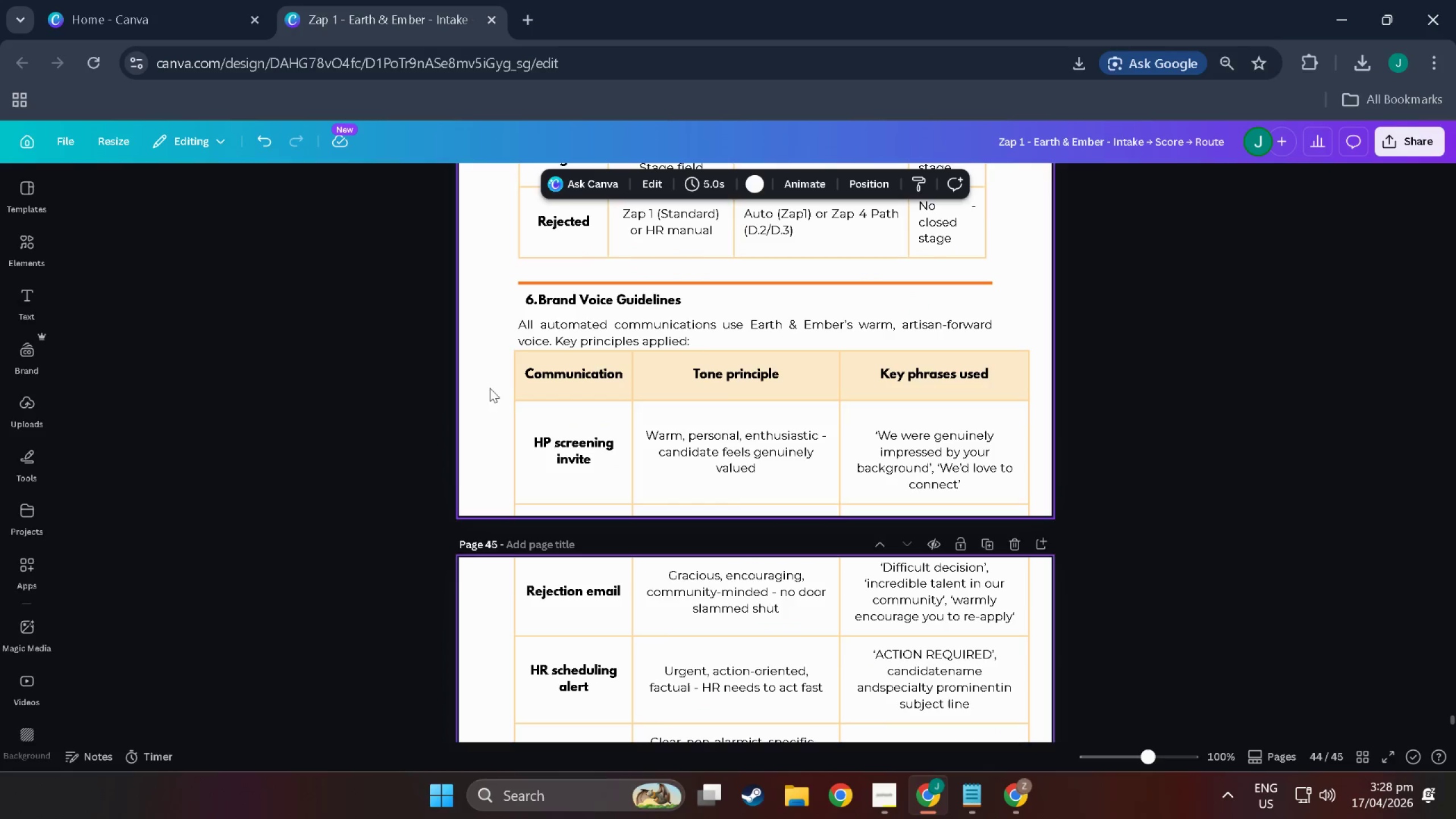 
left_click_drag(start_coordinate=[490, 387], to_coordinate=[978, 631])
 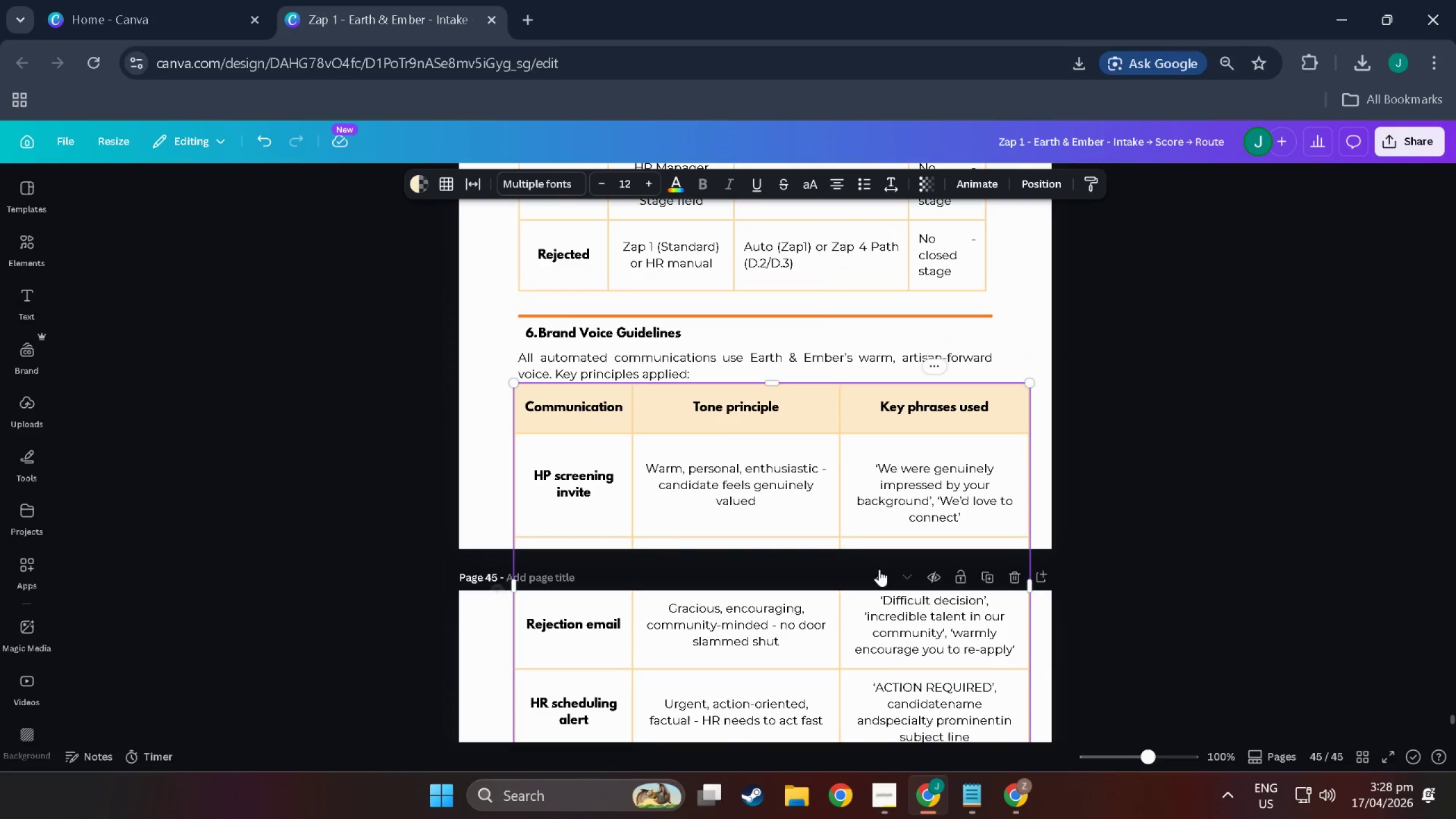 
scroll: coordinate [867, 696], scroll_direction: down, amount: 3.0
 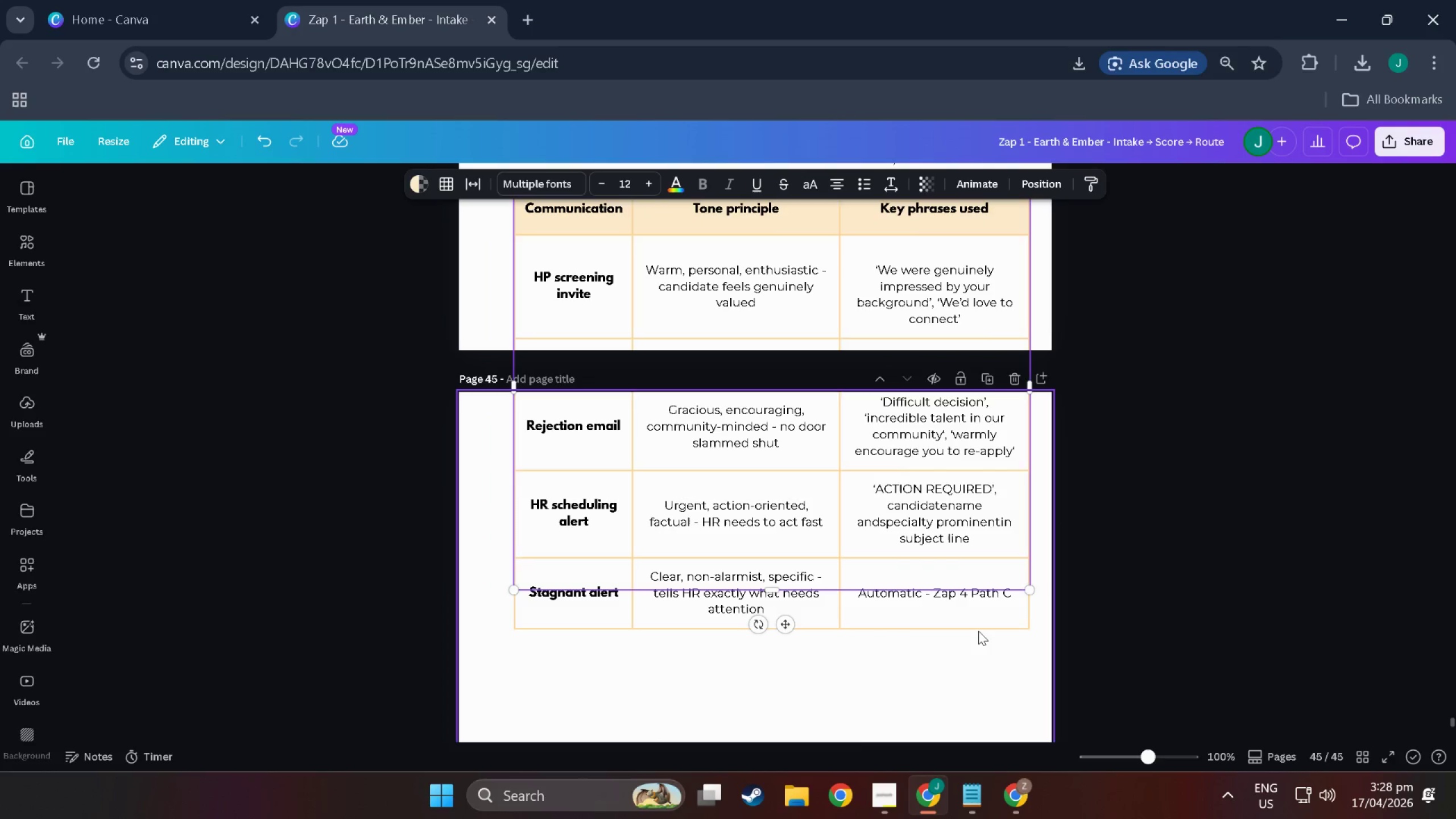 
scroll: coordinate [897, 583], scroll_direction: up, amount: 3.0
 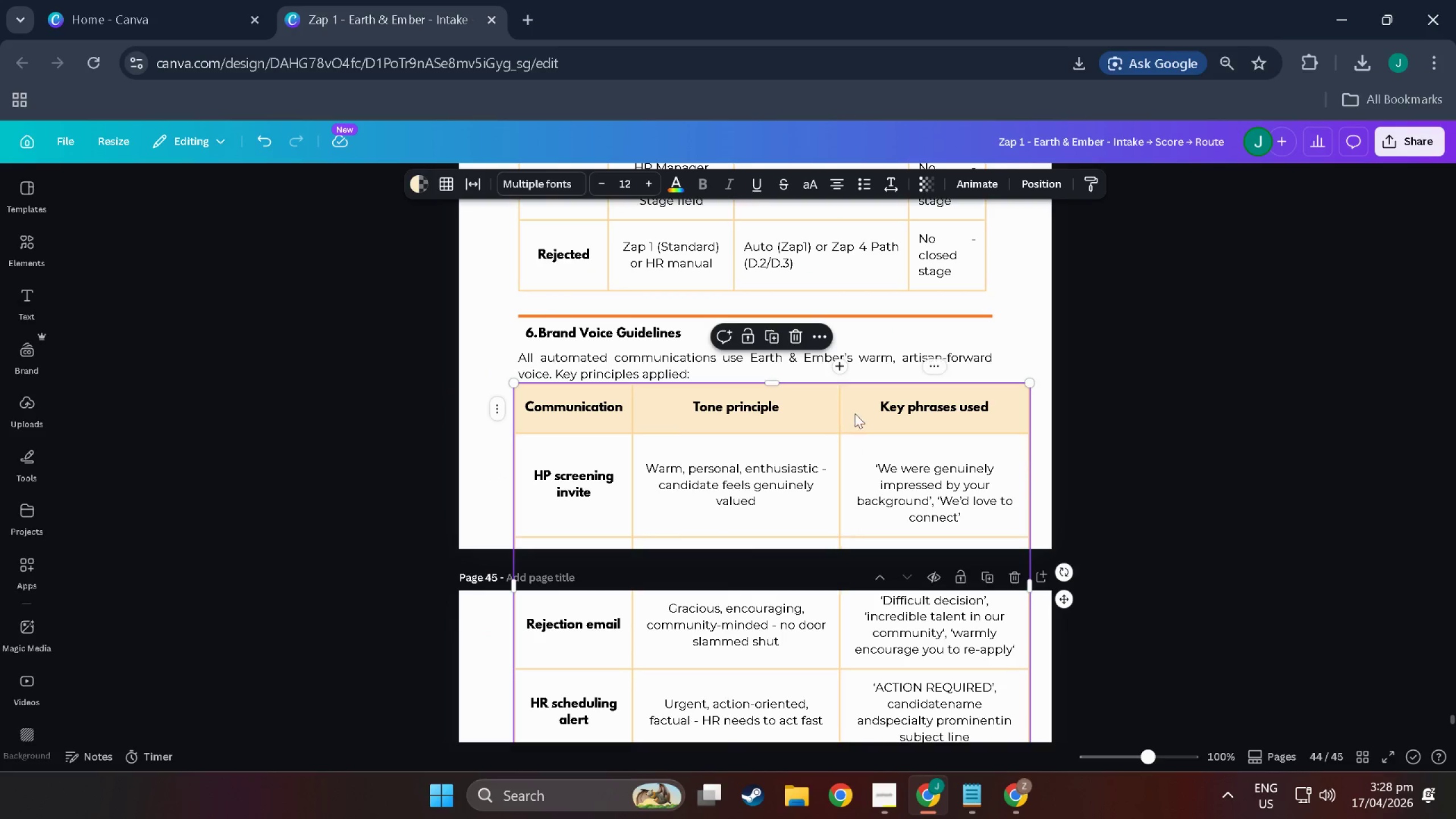 
left_click_drag(start_coordinate=[855, 413], to_coordinate=[842, 414])
 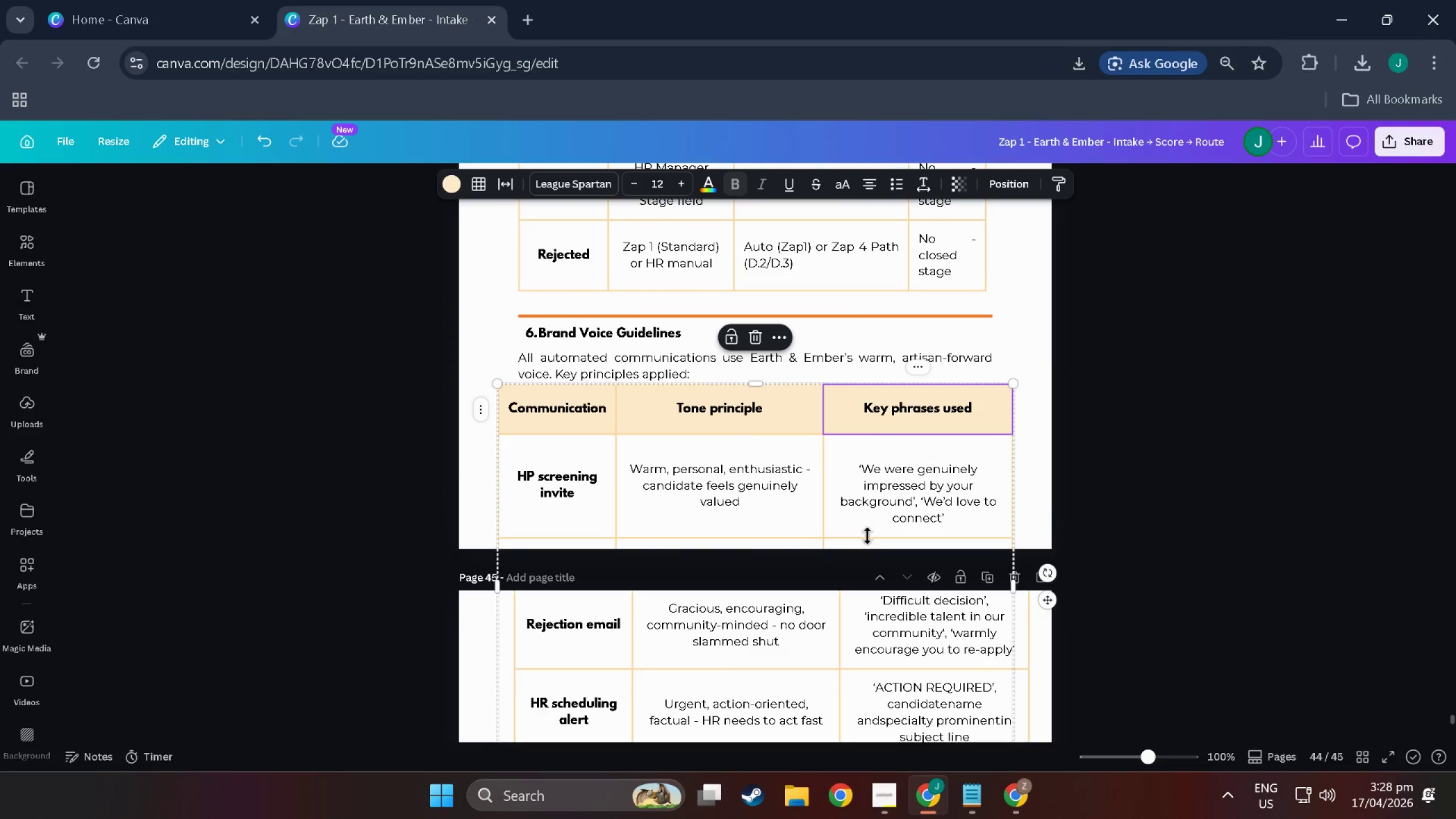 
left_click([1148, 495])
 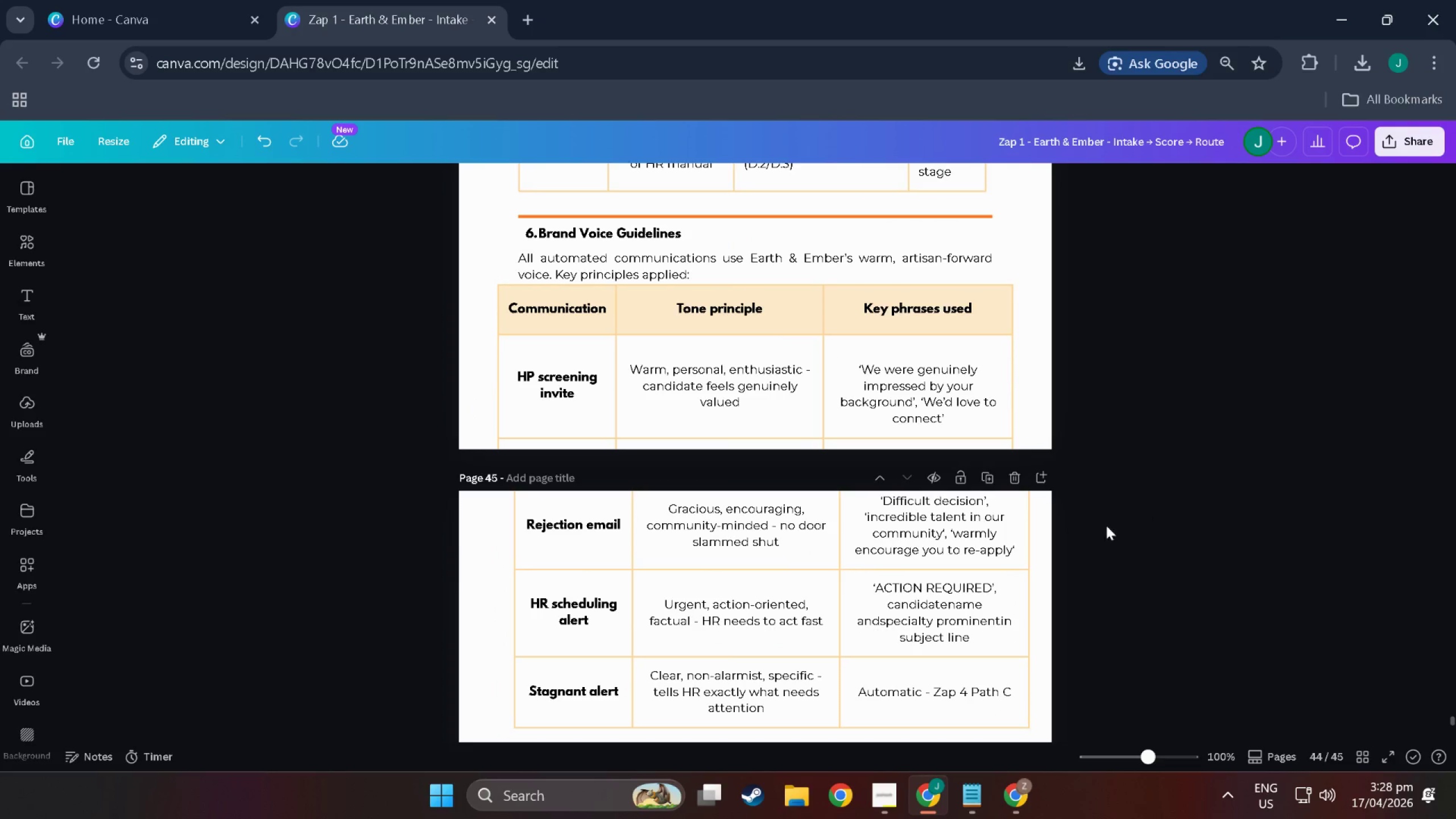 
scroll: coordinate [868, 541], scroll_direction: down, amount: 3.0
 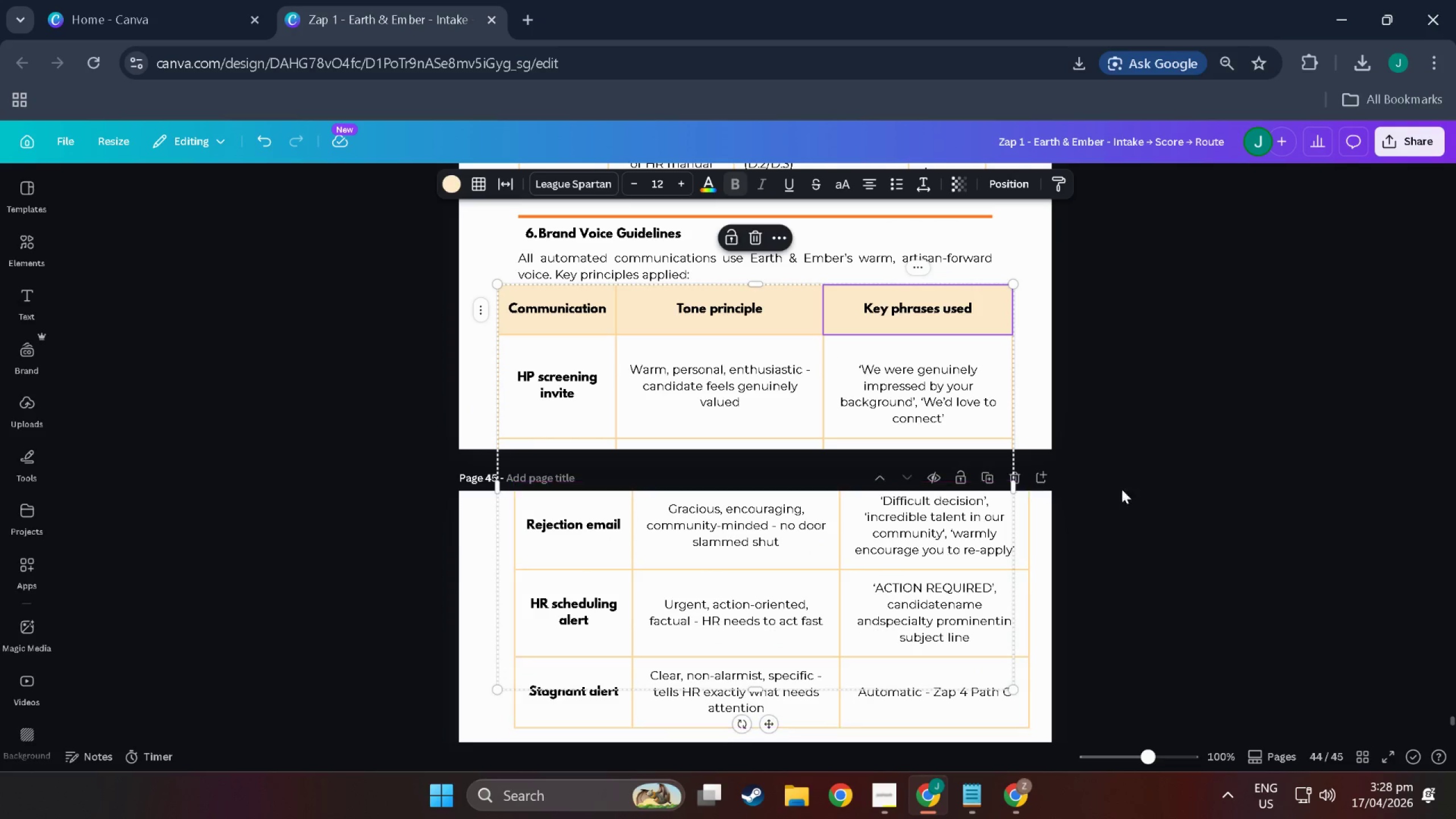 
left_click_drag(start_coordinate=[1097, 530], to_coordinate=[471, 731])
 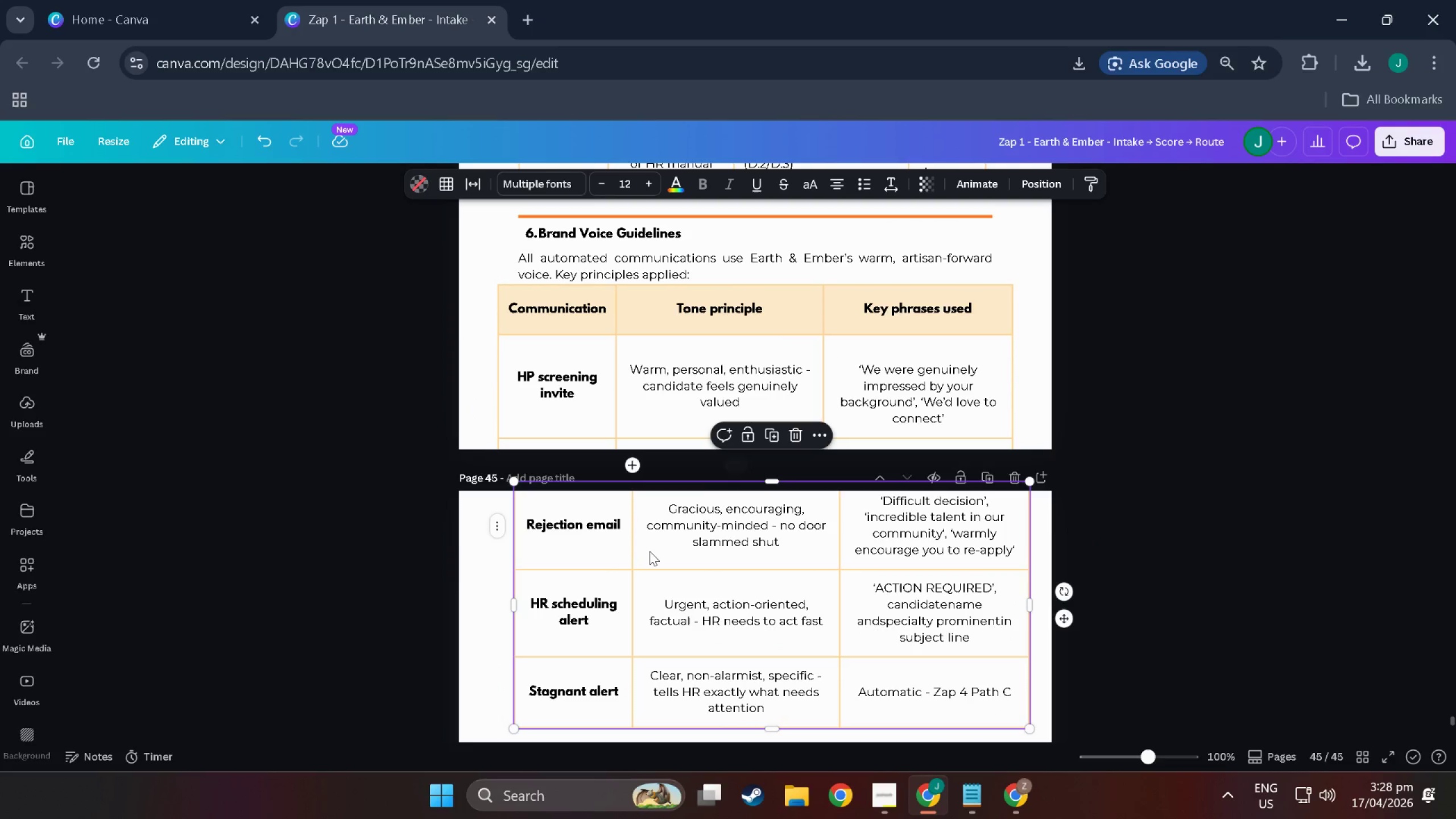 
left_click_drag(start_coordinate=[650, 551], to_coordinate=[635, 552])
 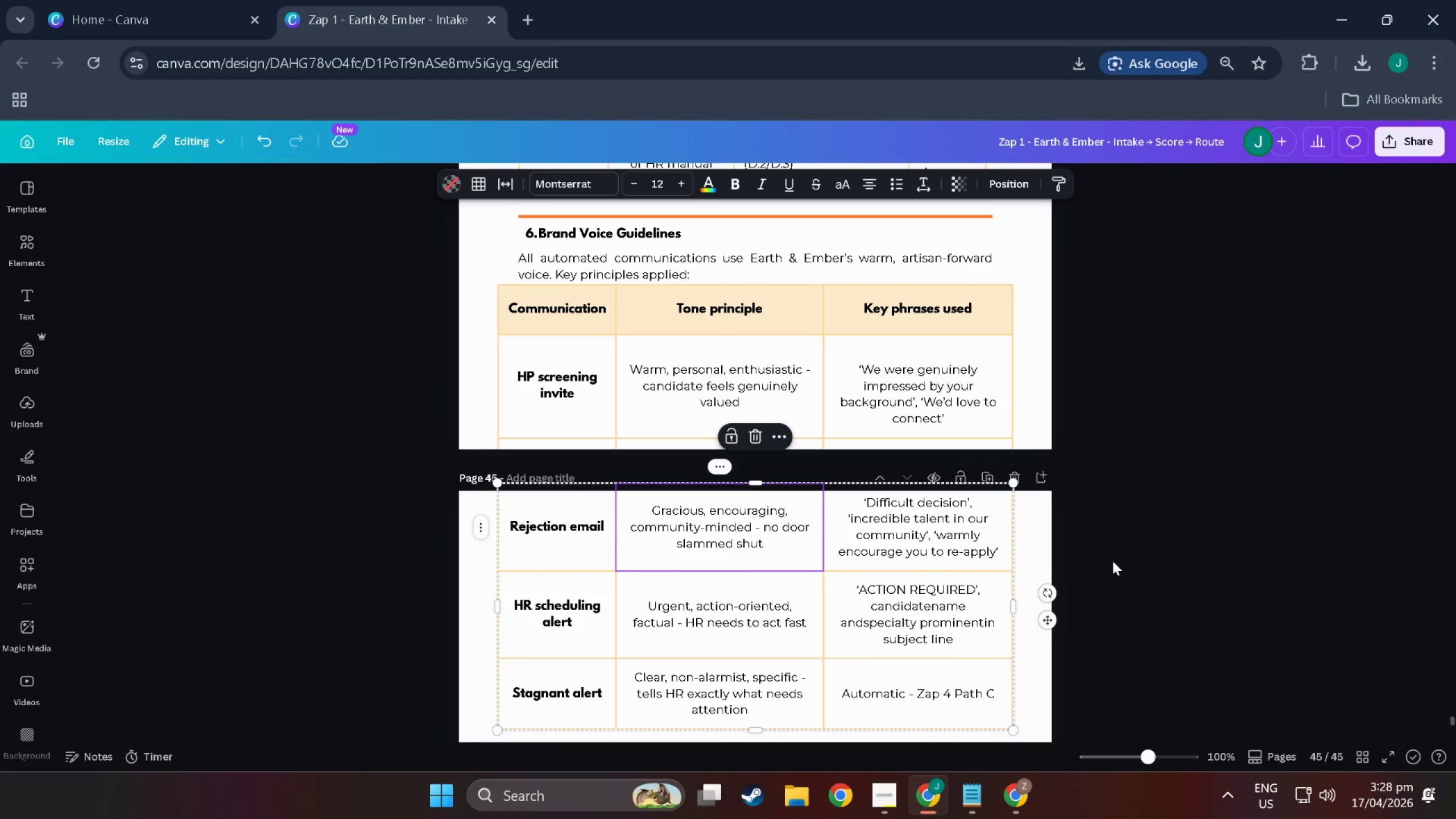 
left_click([1114, 561])
 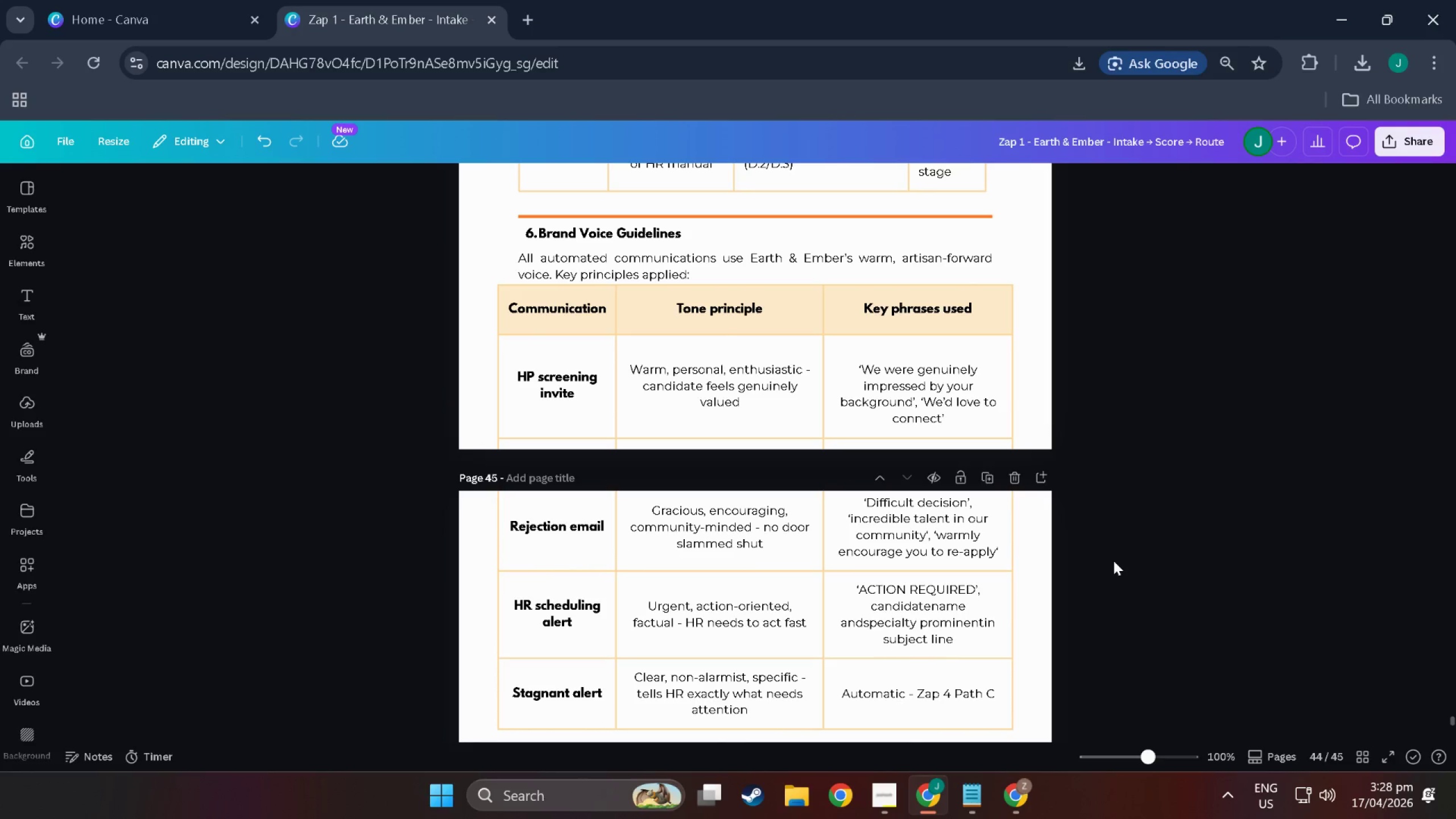 
scroll: coordinate [1114, 561], scroll_direction: up, amount: 3.0
 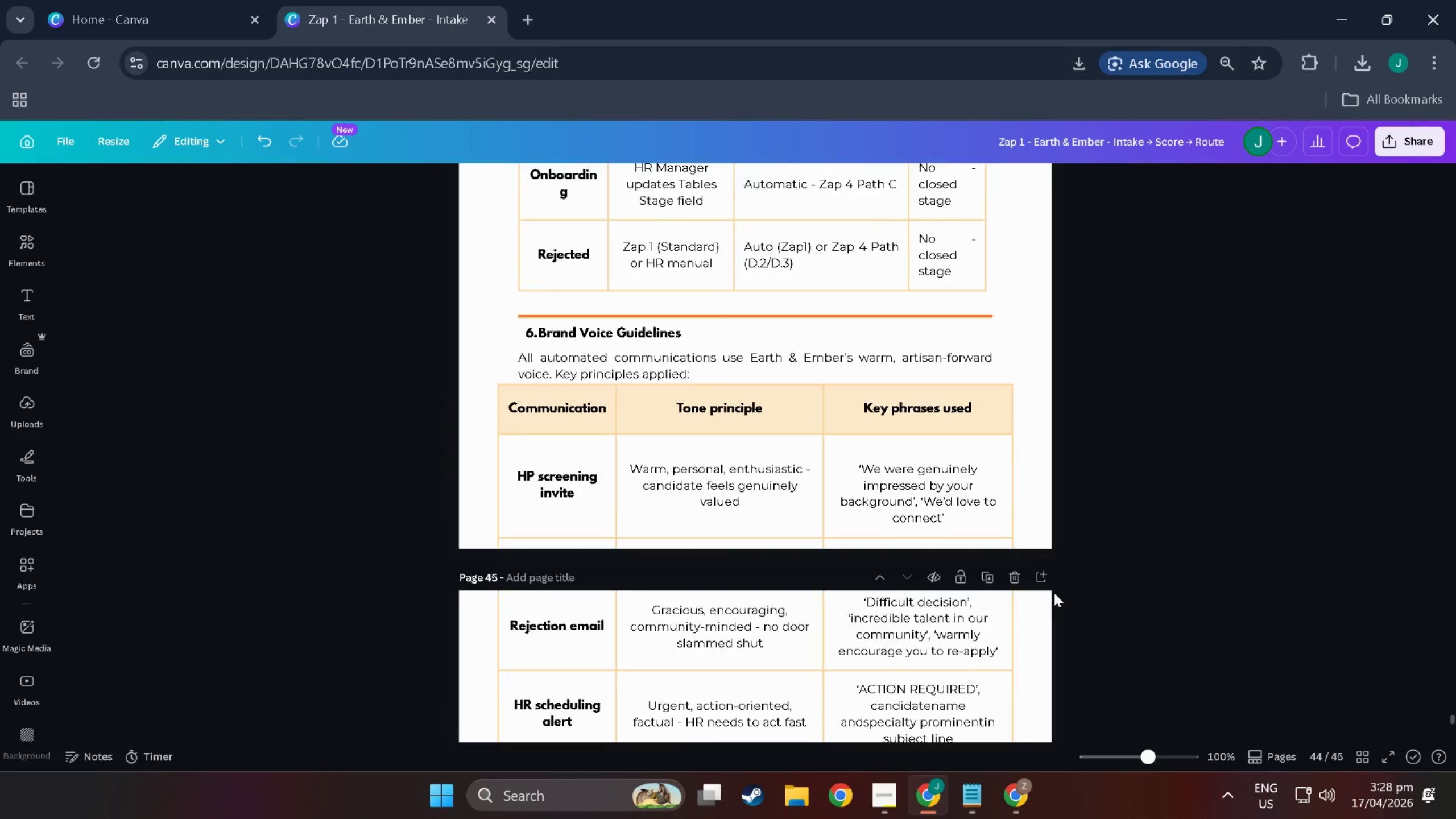 
scroll: coordinate [1039, 602], scroll_direction: down, amount: 7.0
 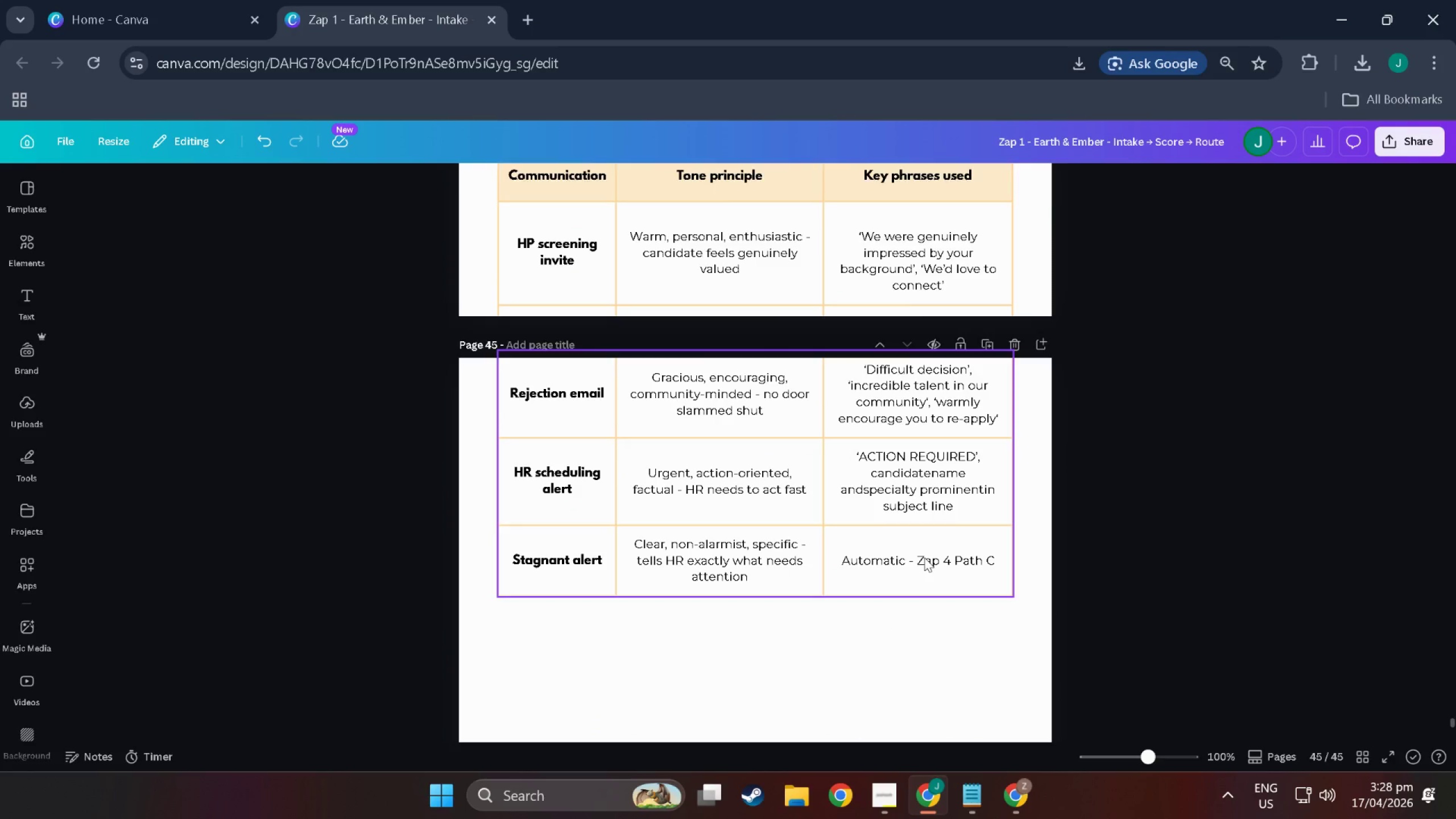 
double_click([924, 557])
 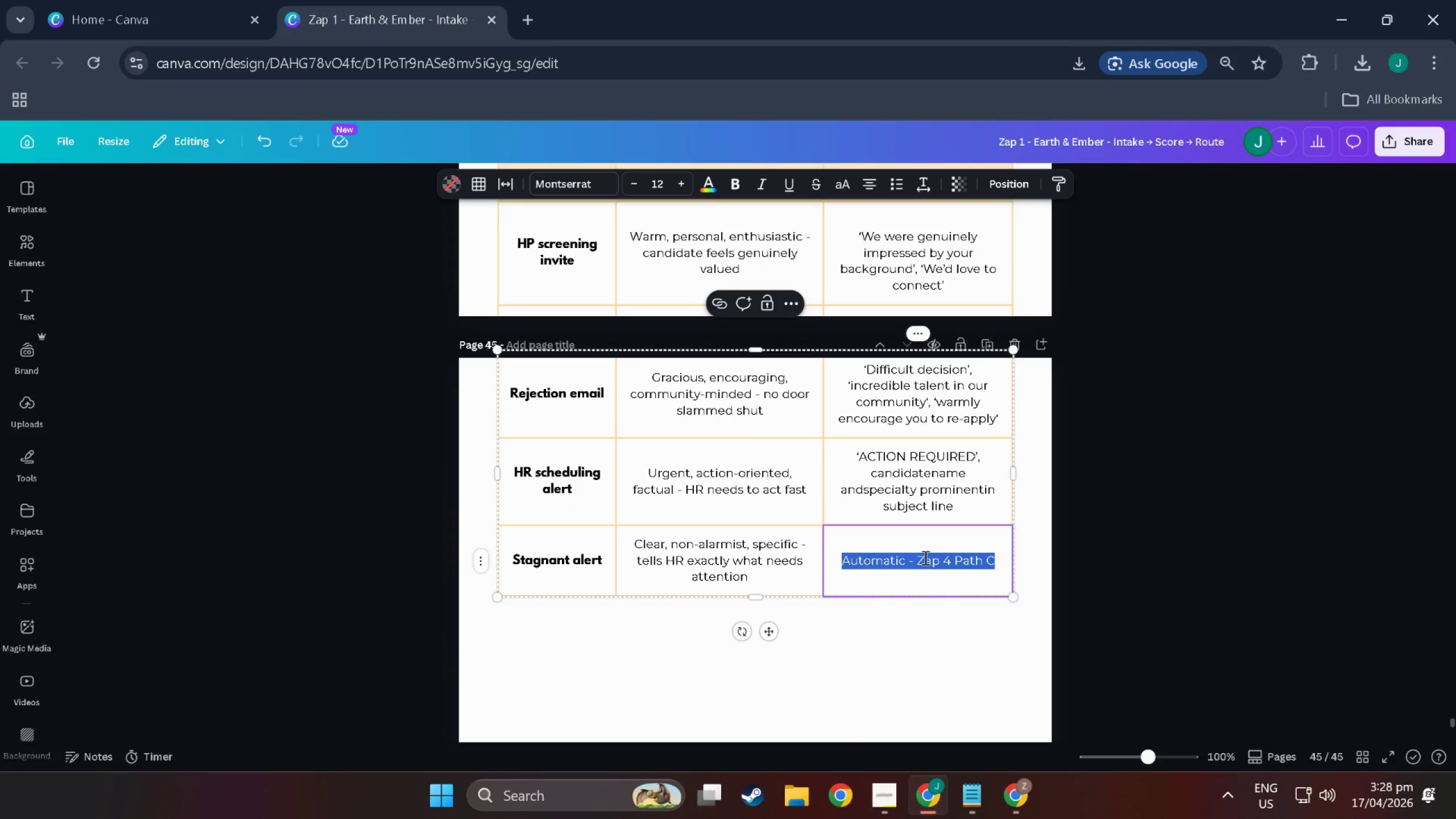 
type(Stage name, timestamp, and direct link to Trer)
key(Backspace)
type(llo card included)
 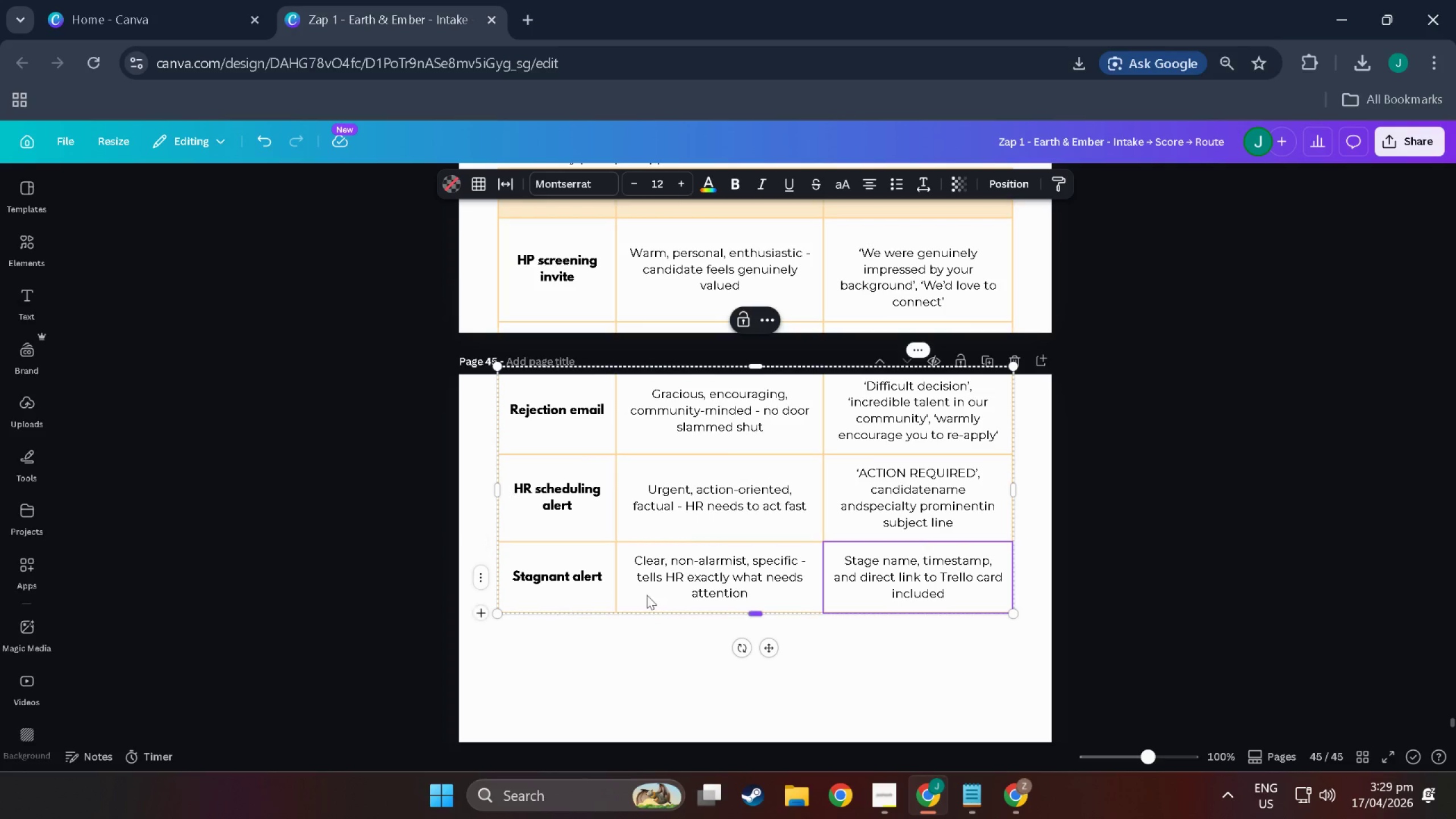 
wait(6.78)
 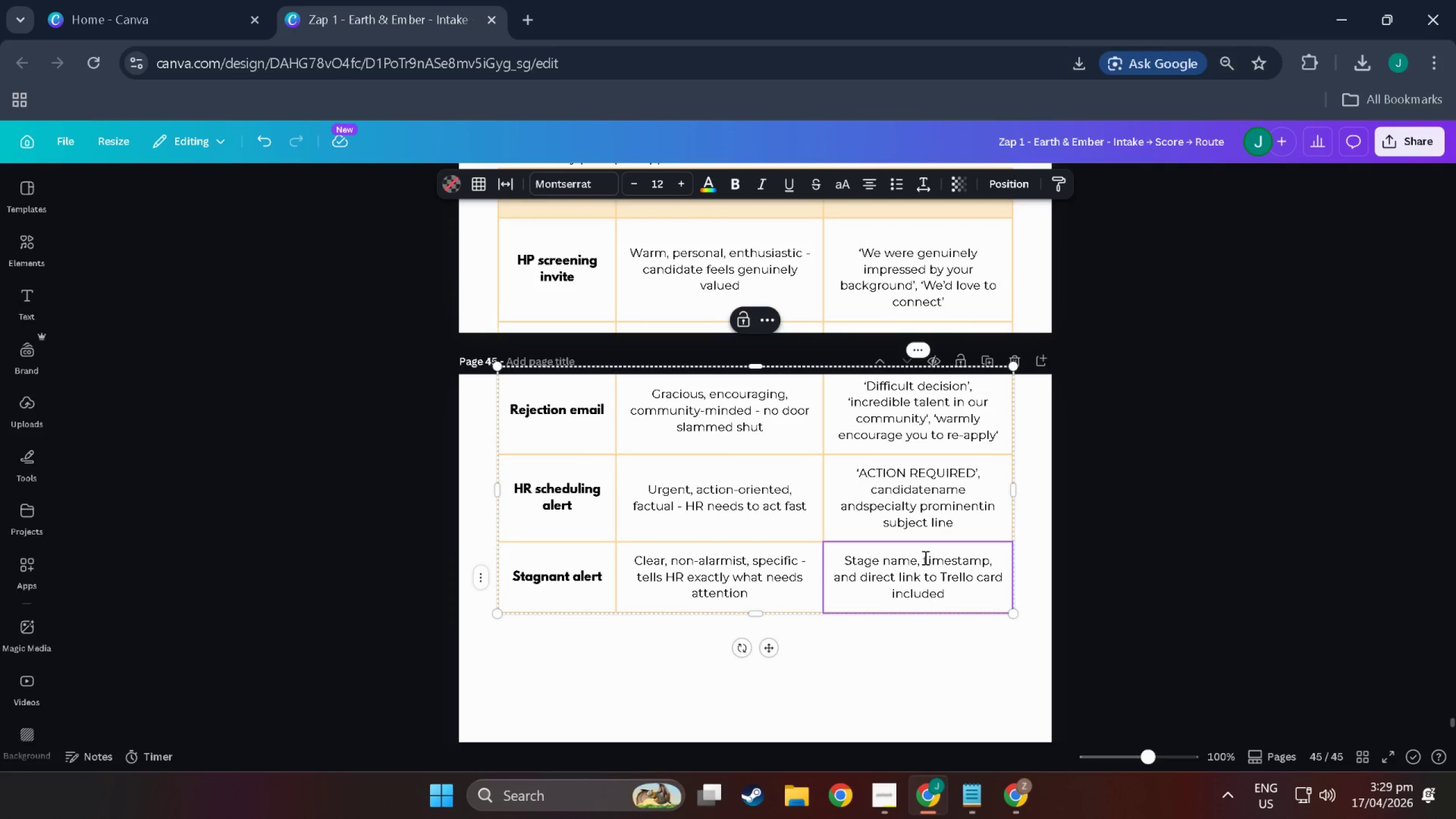 
key(Alt+AltLeft)
 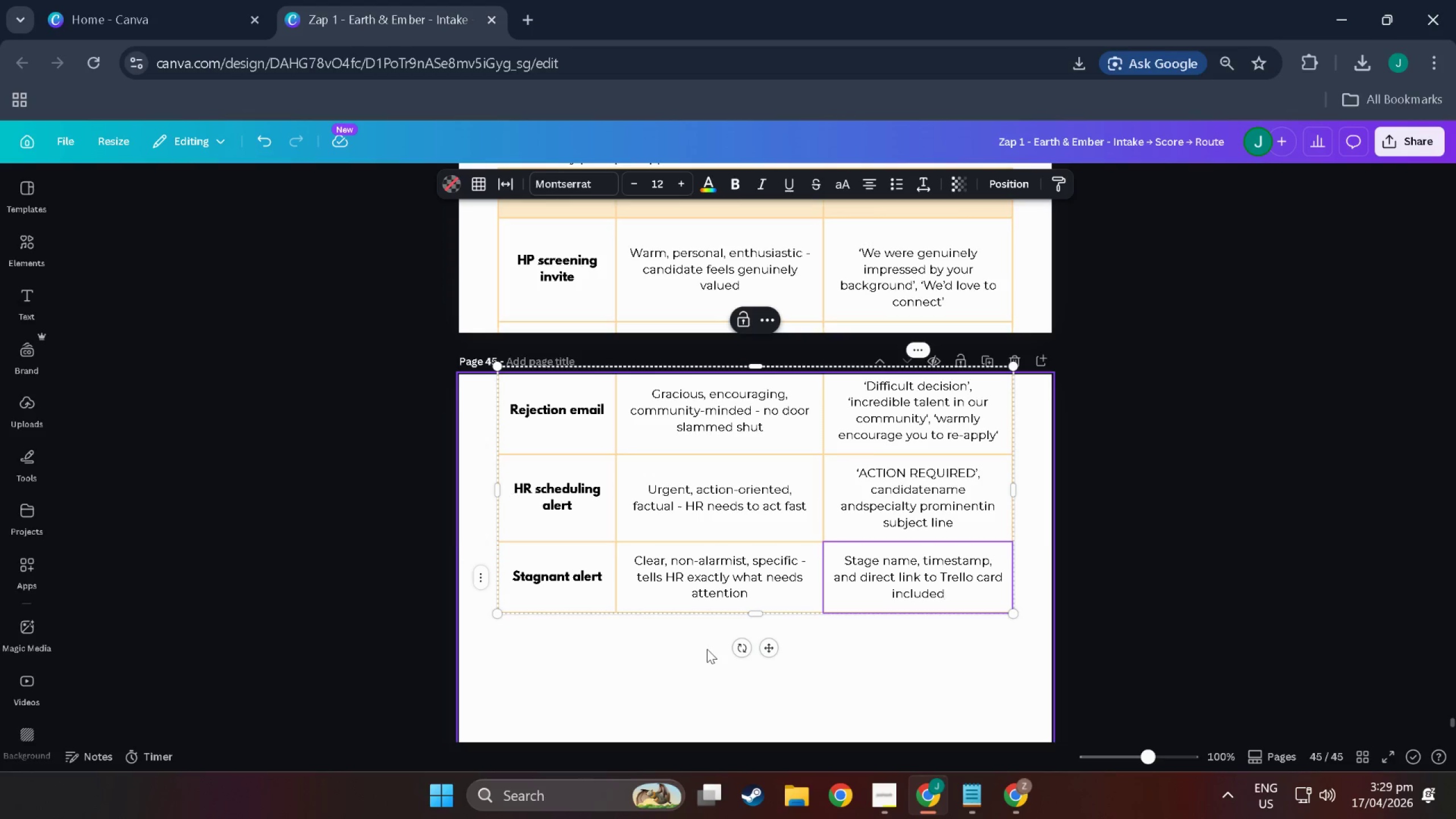 
key(Alt+Tab)
 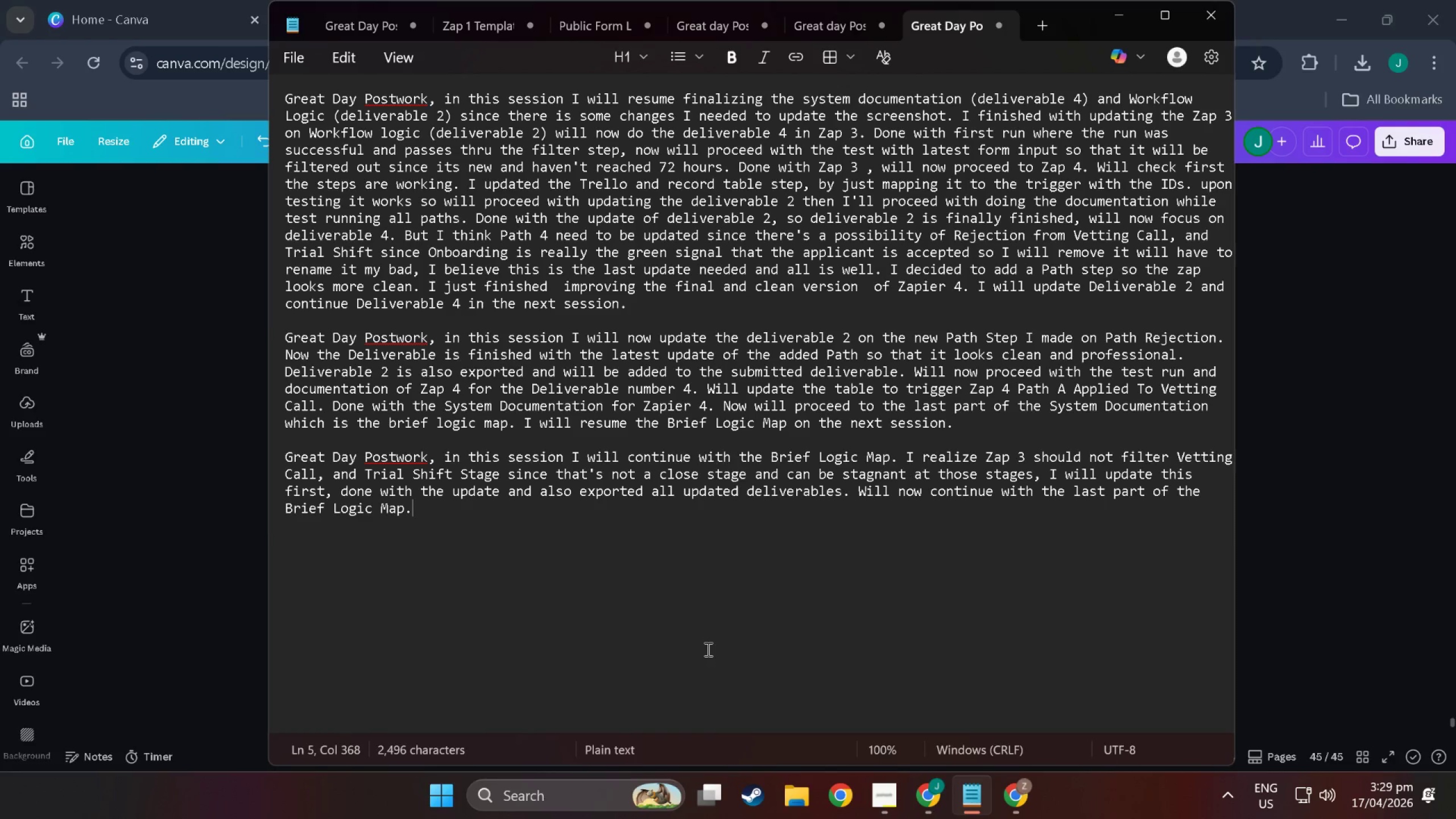 
key(Alt+Tab)
 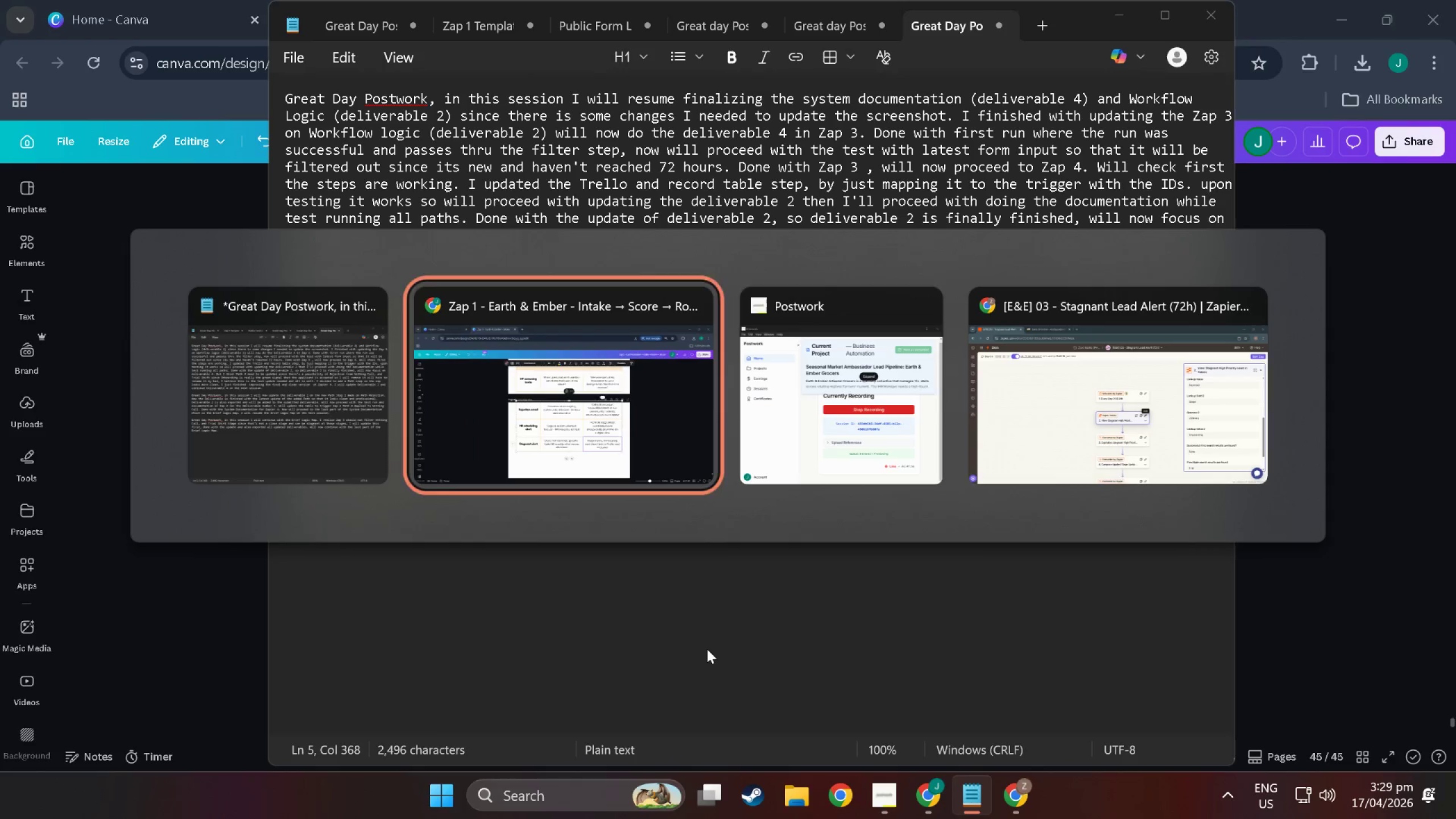 
key(Alt+Tab)